 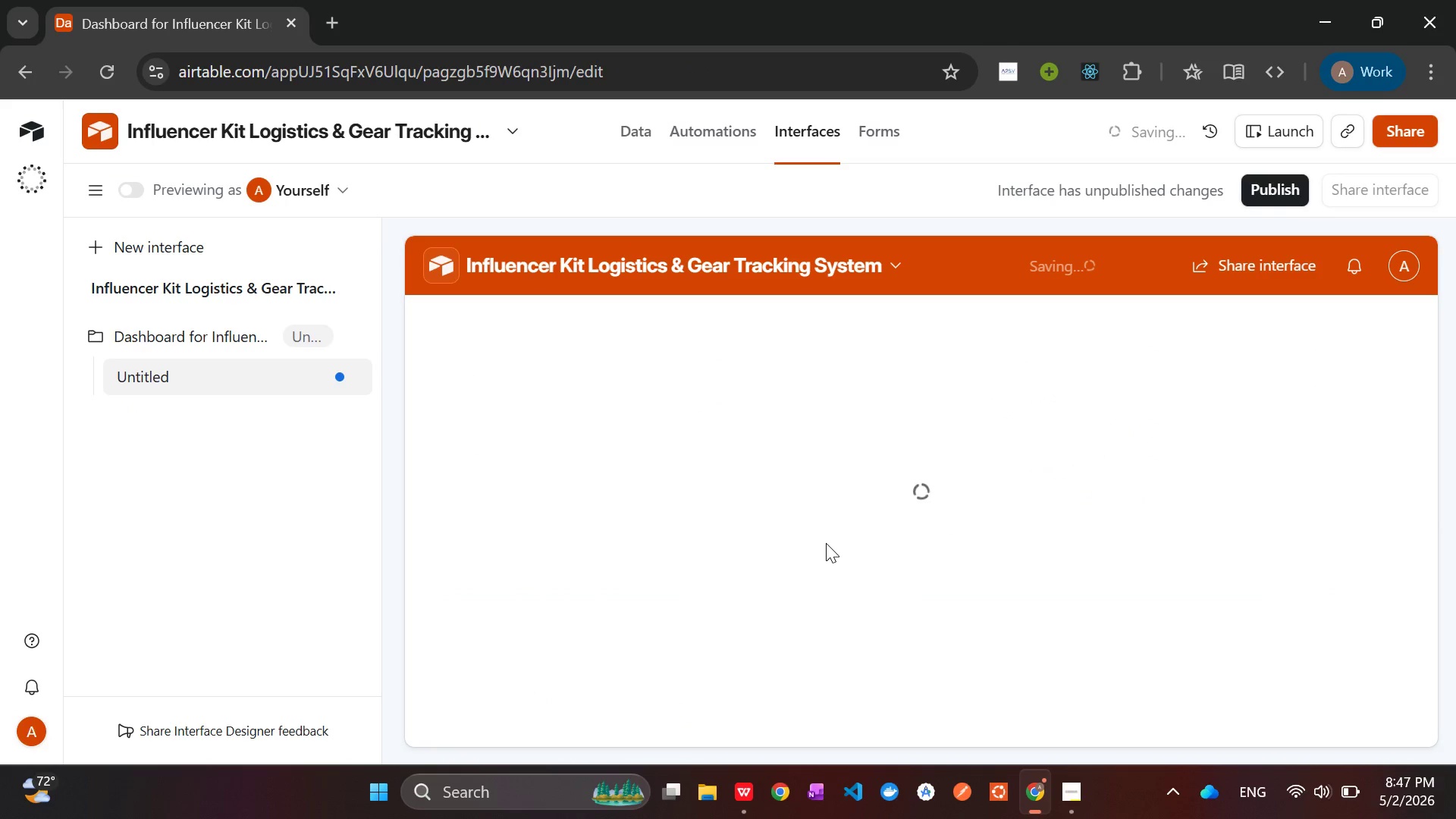 
left_click([921, 403])
 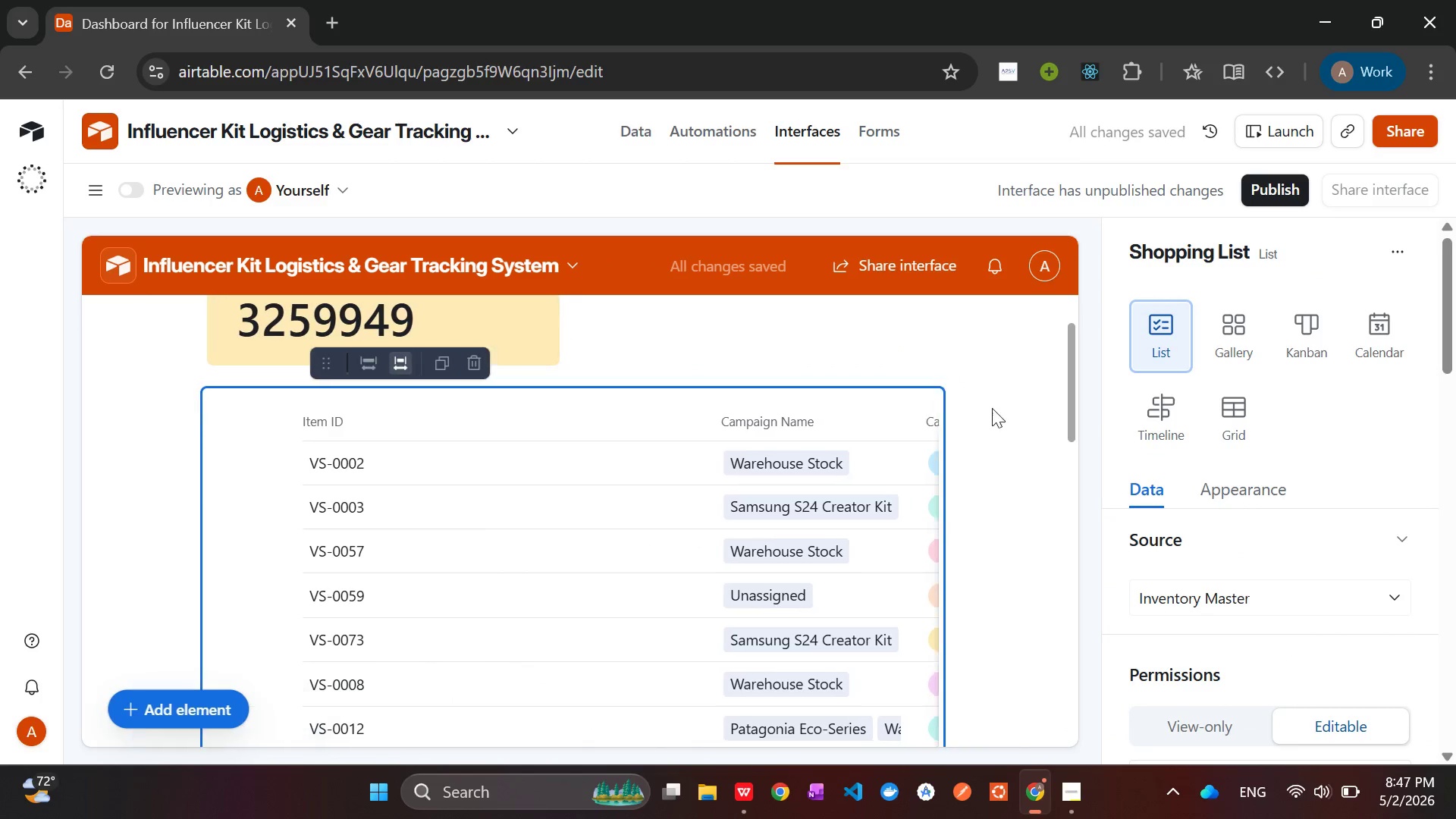 
mouse_move([1248, 546])
 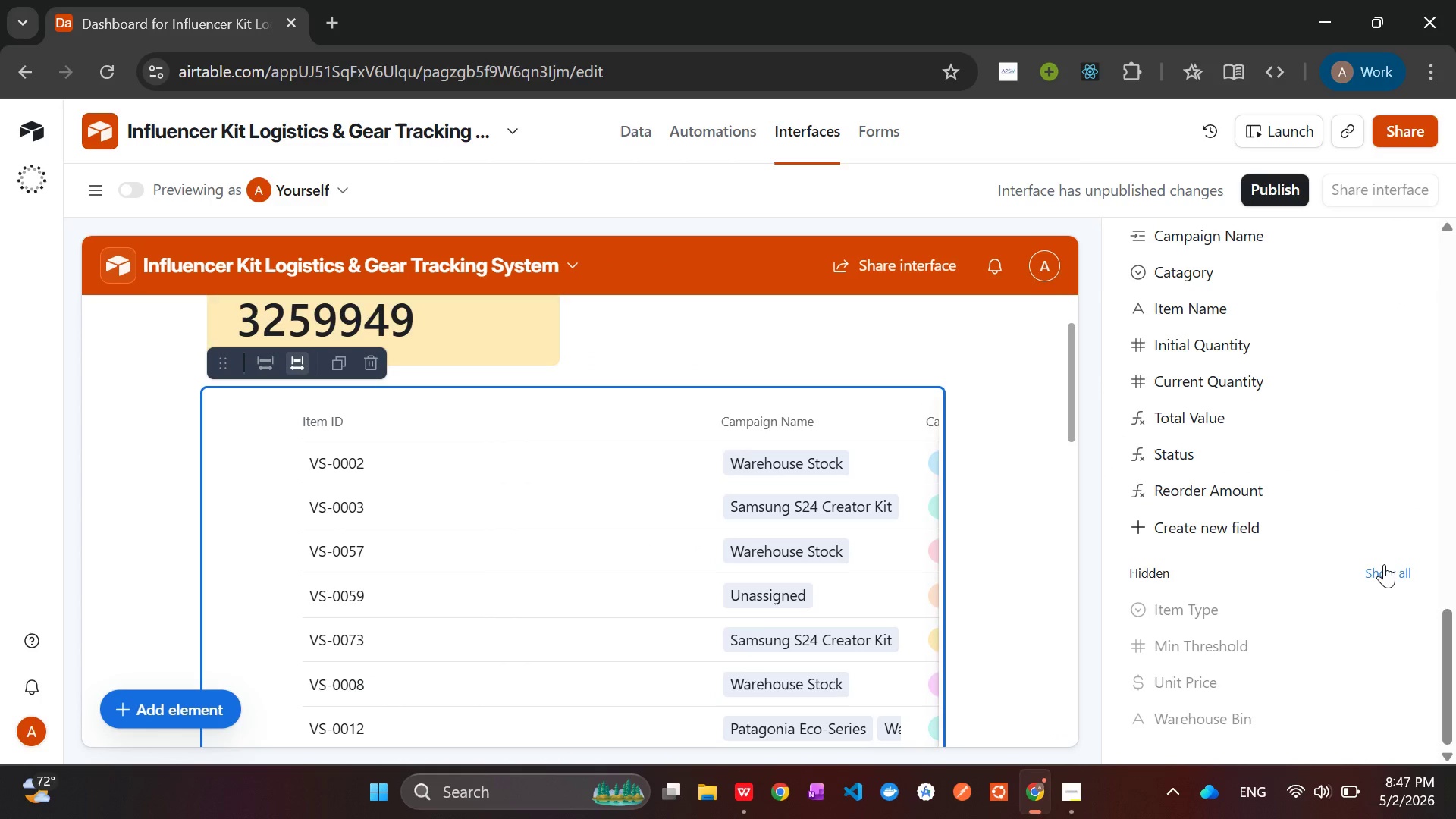 
left_click([1384, 564])
 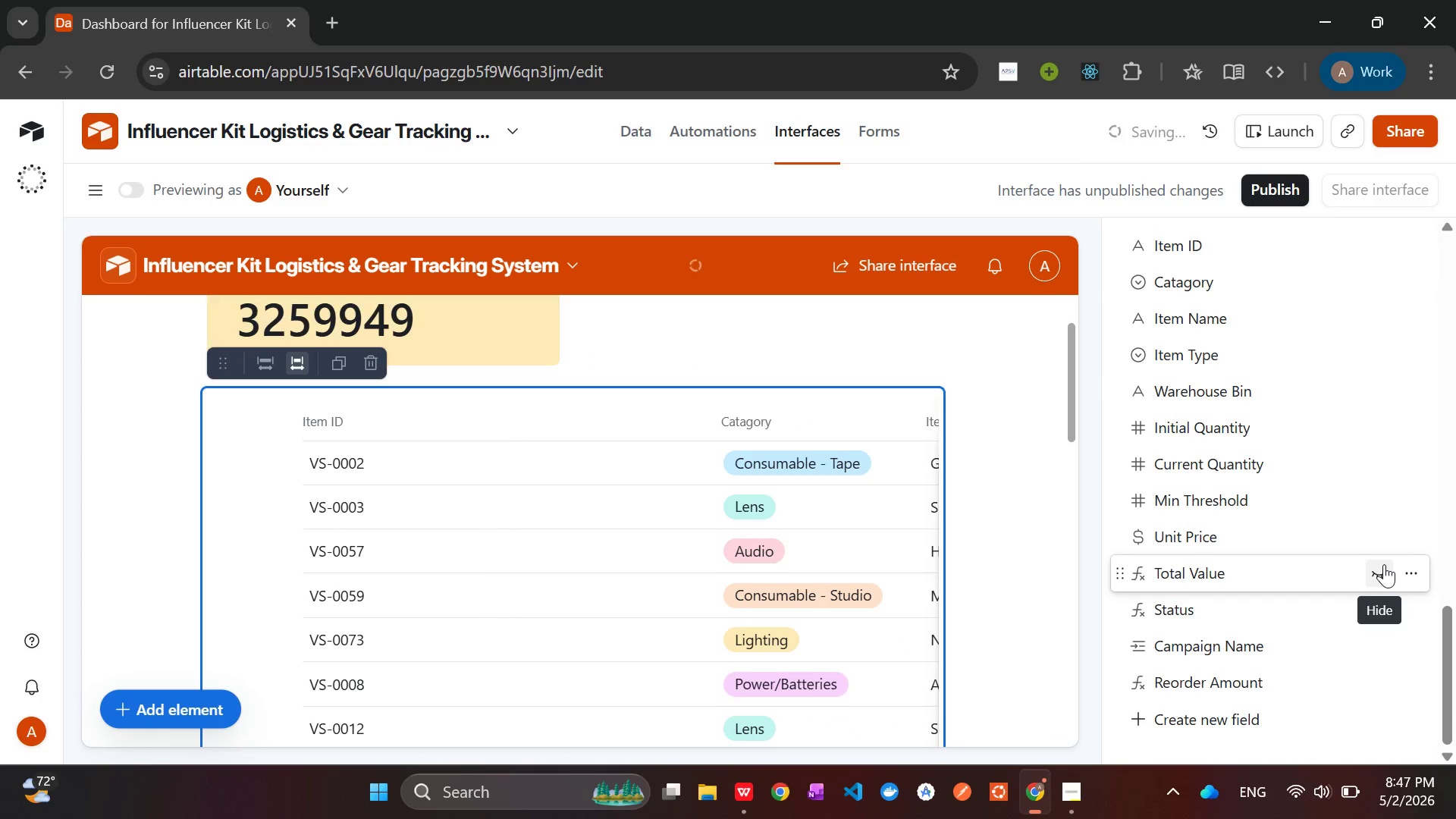 
mouse_move([1289, 450])
 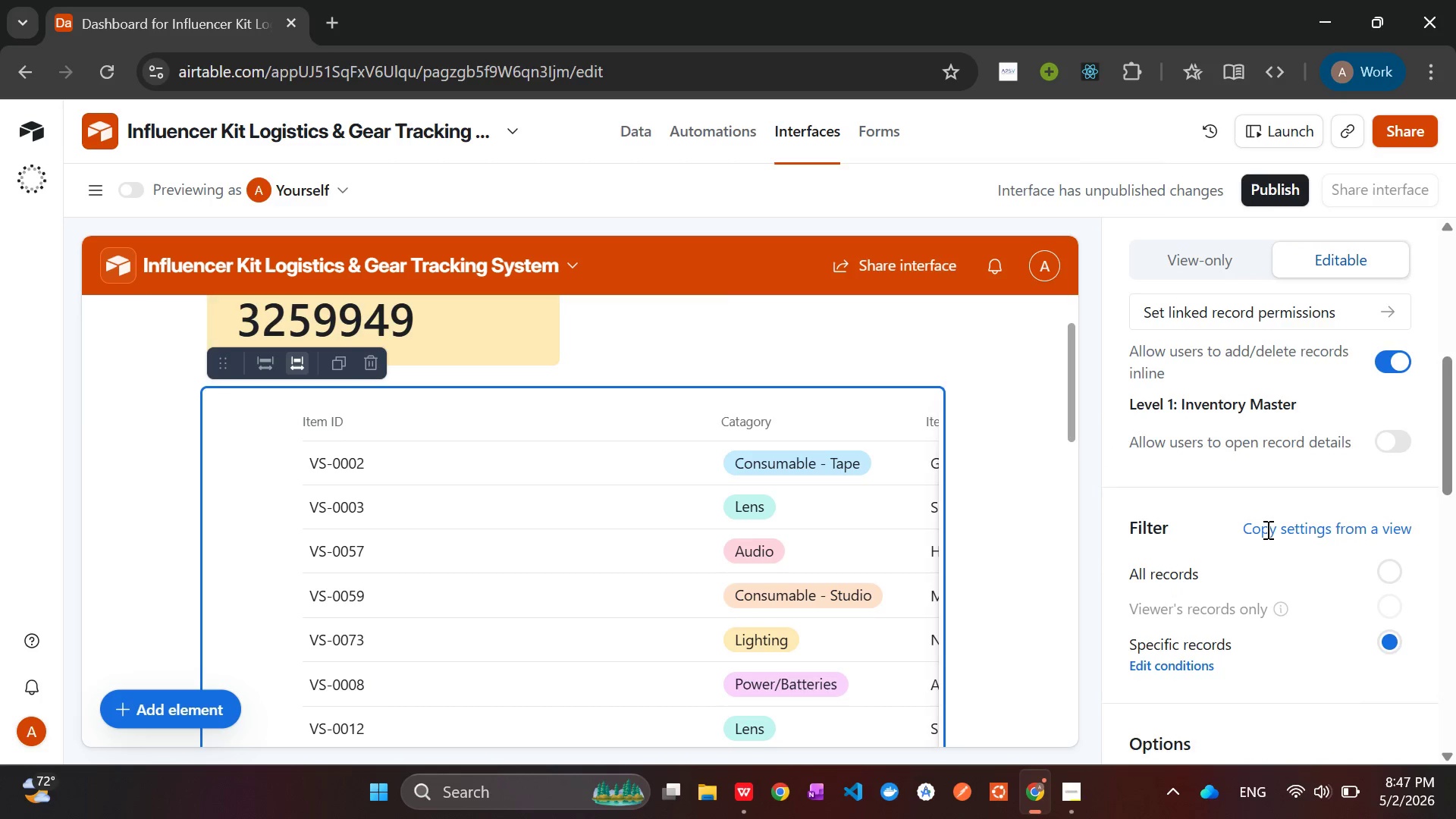 
wait(6.16)
 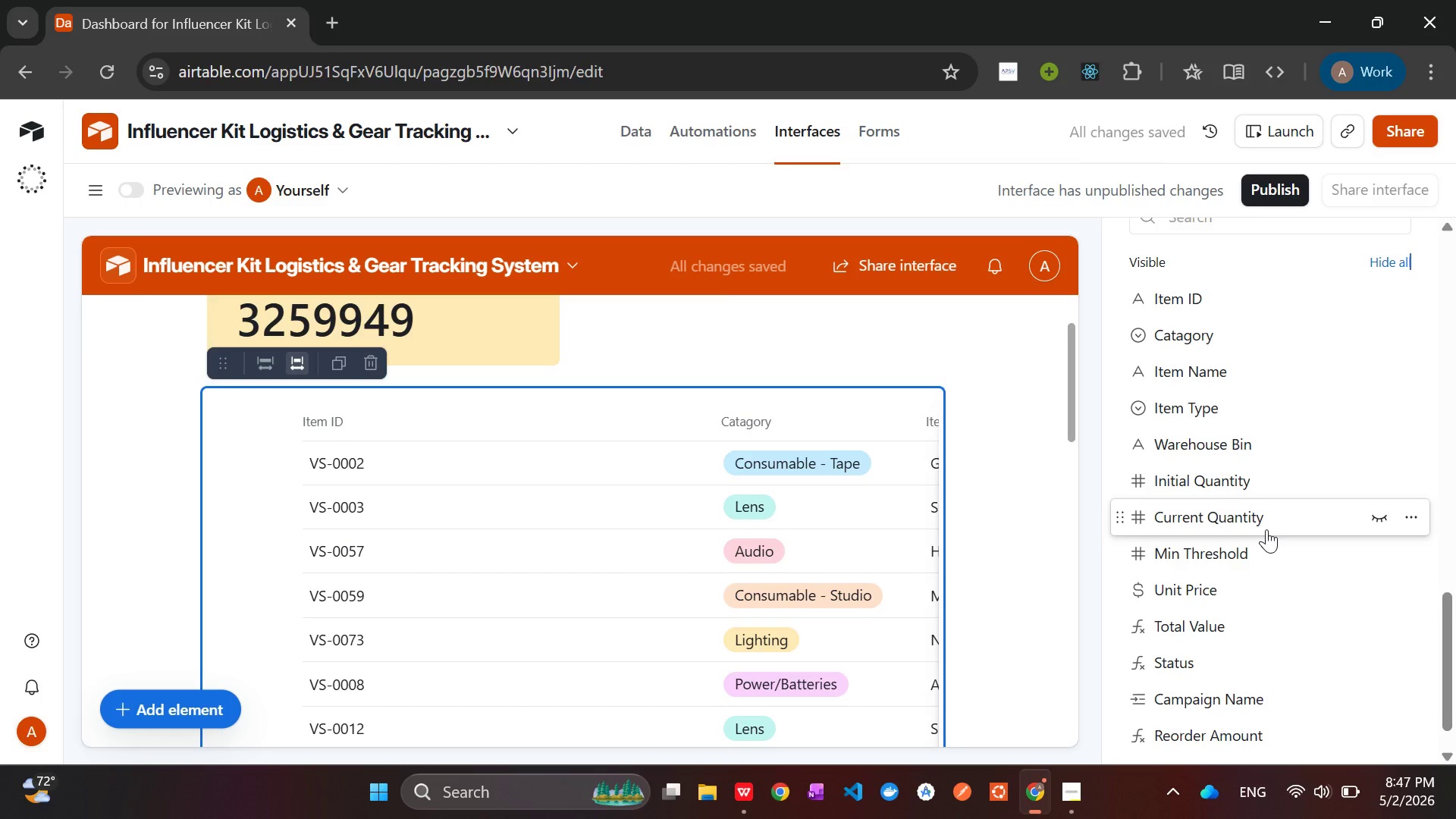 
mouse_move([771, 544])
 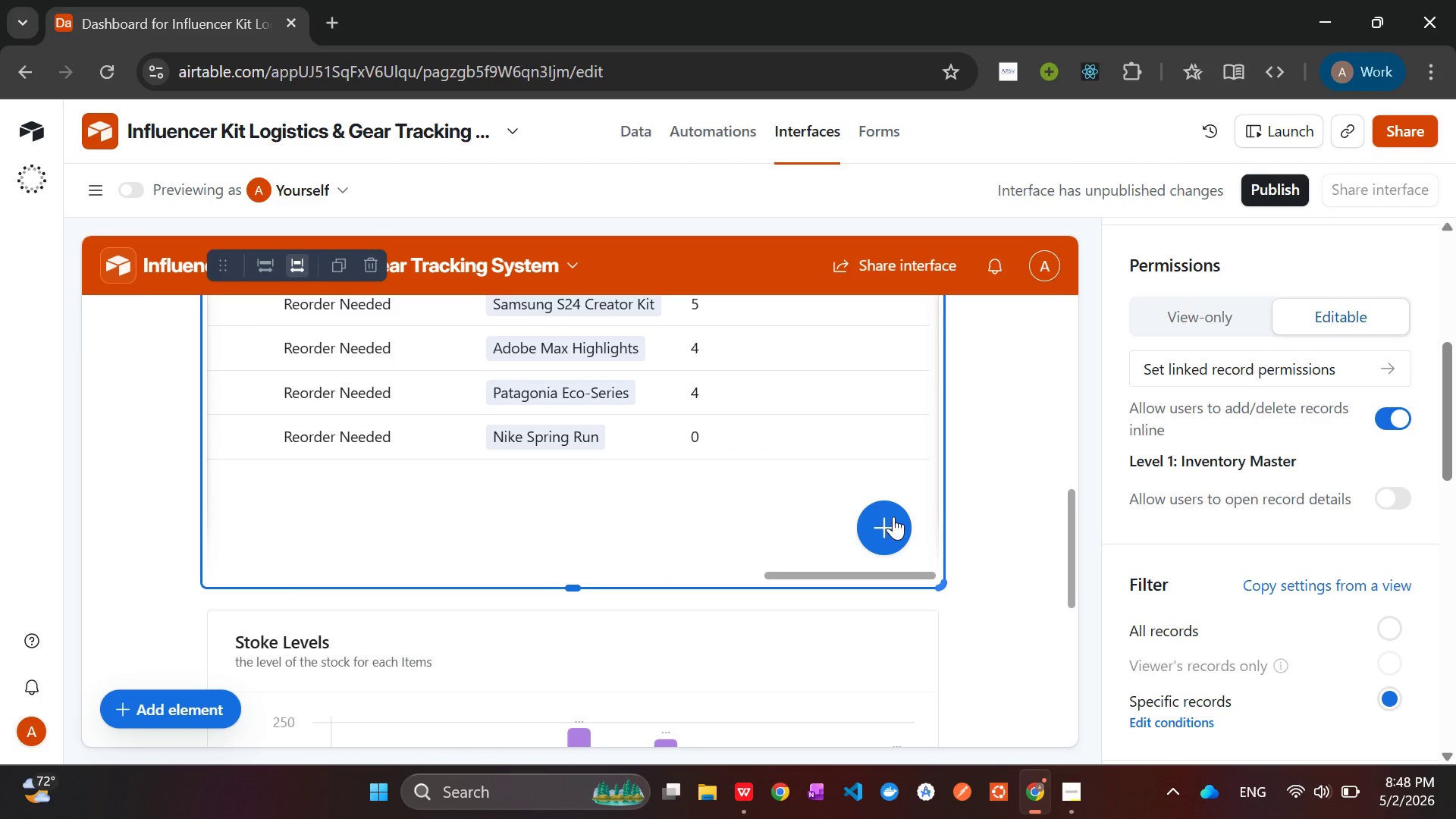 
left_click([893, 516])
 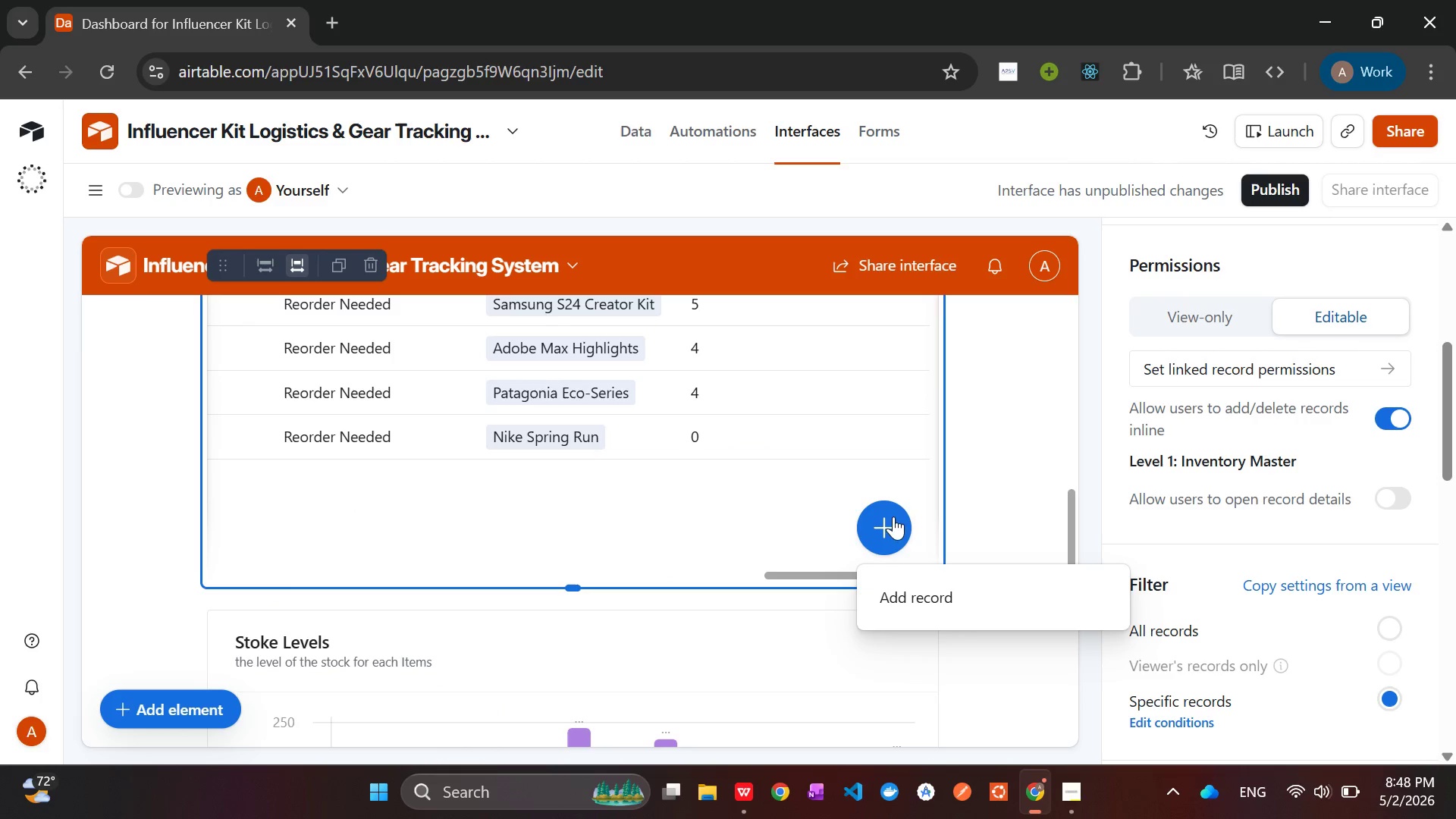 
left_click([938, 593])
 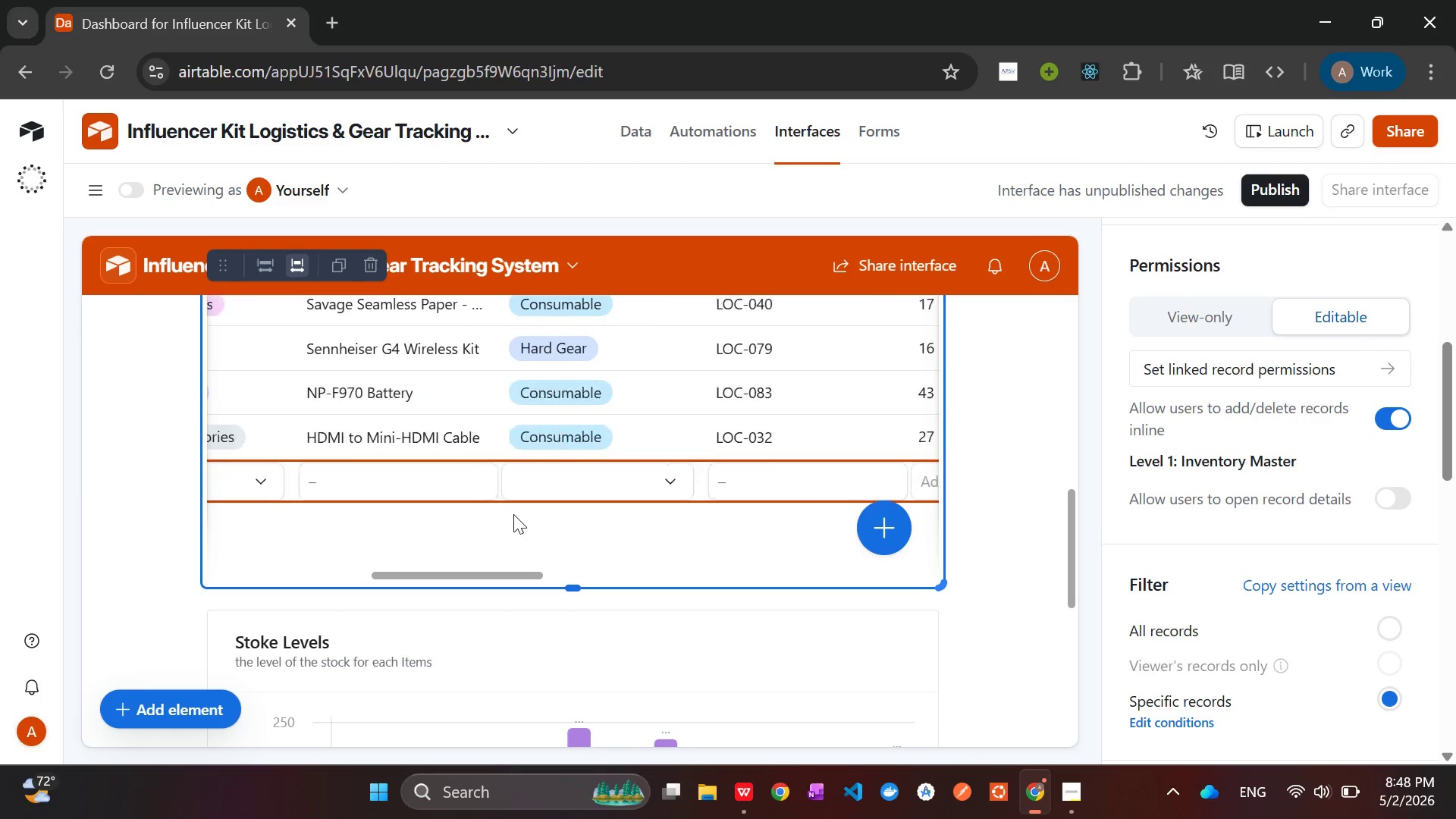 
wait(15.84)
 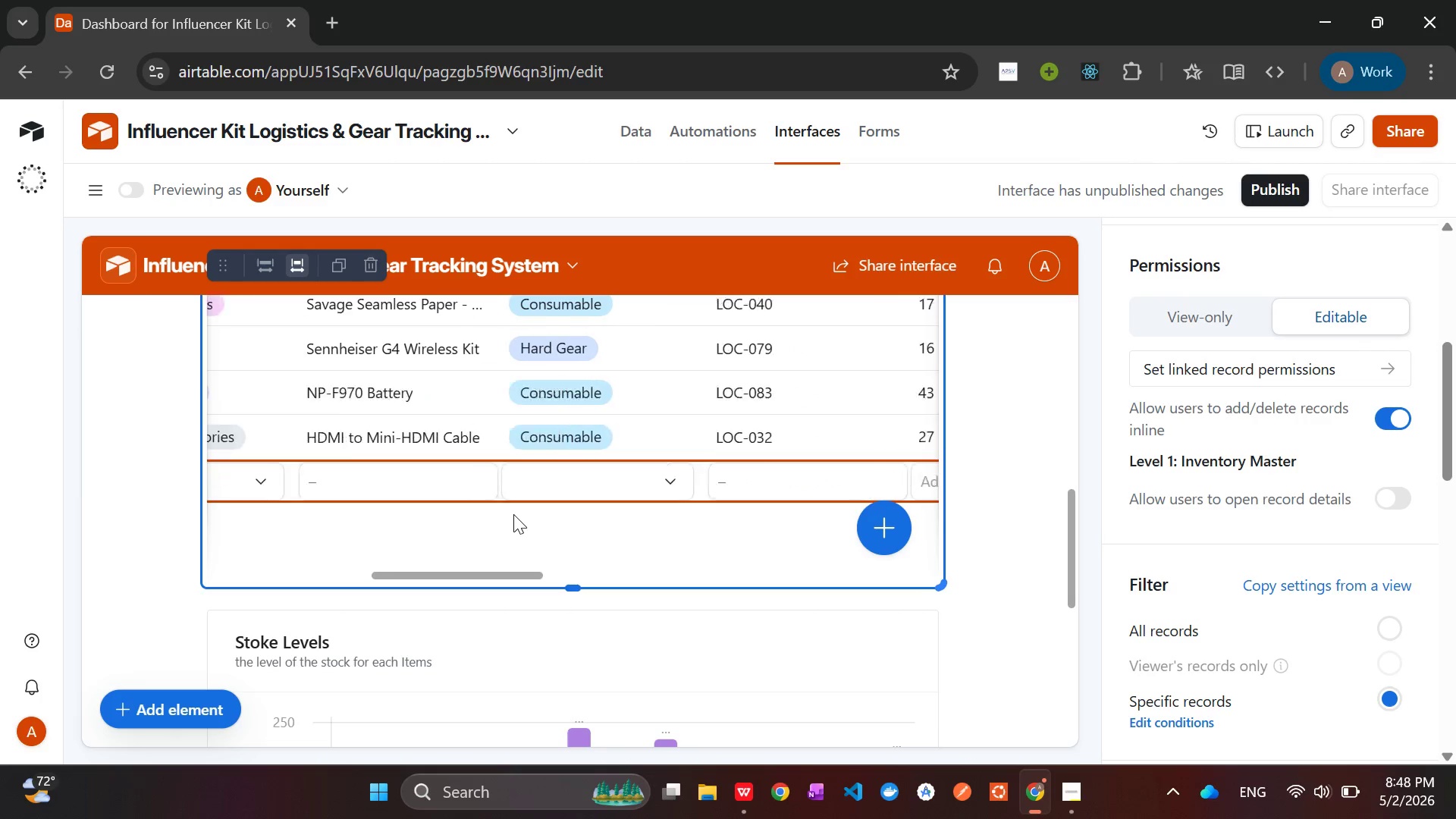 
left_click([999, 523])
 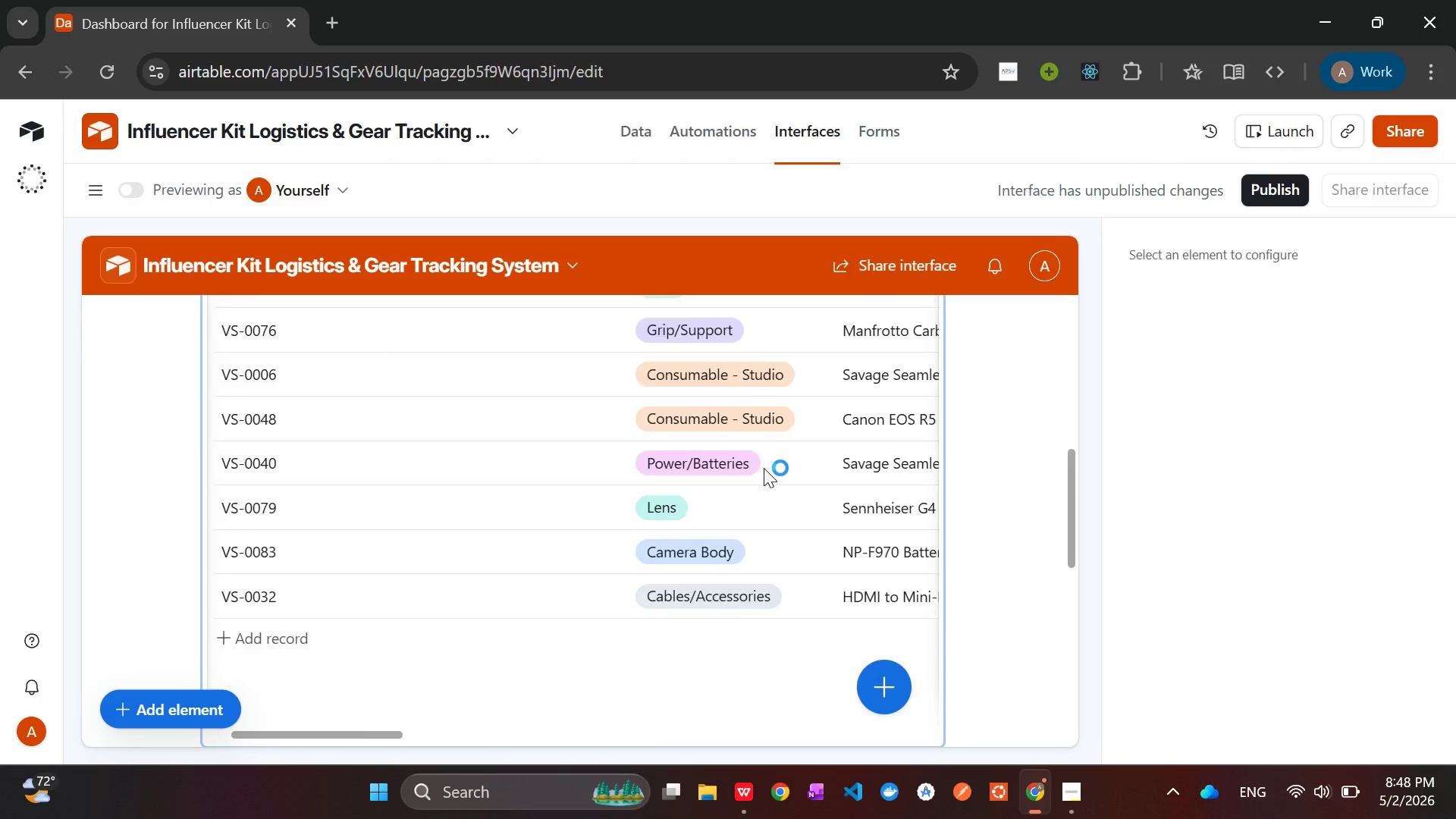 
wait(11.36)
 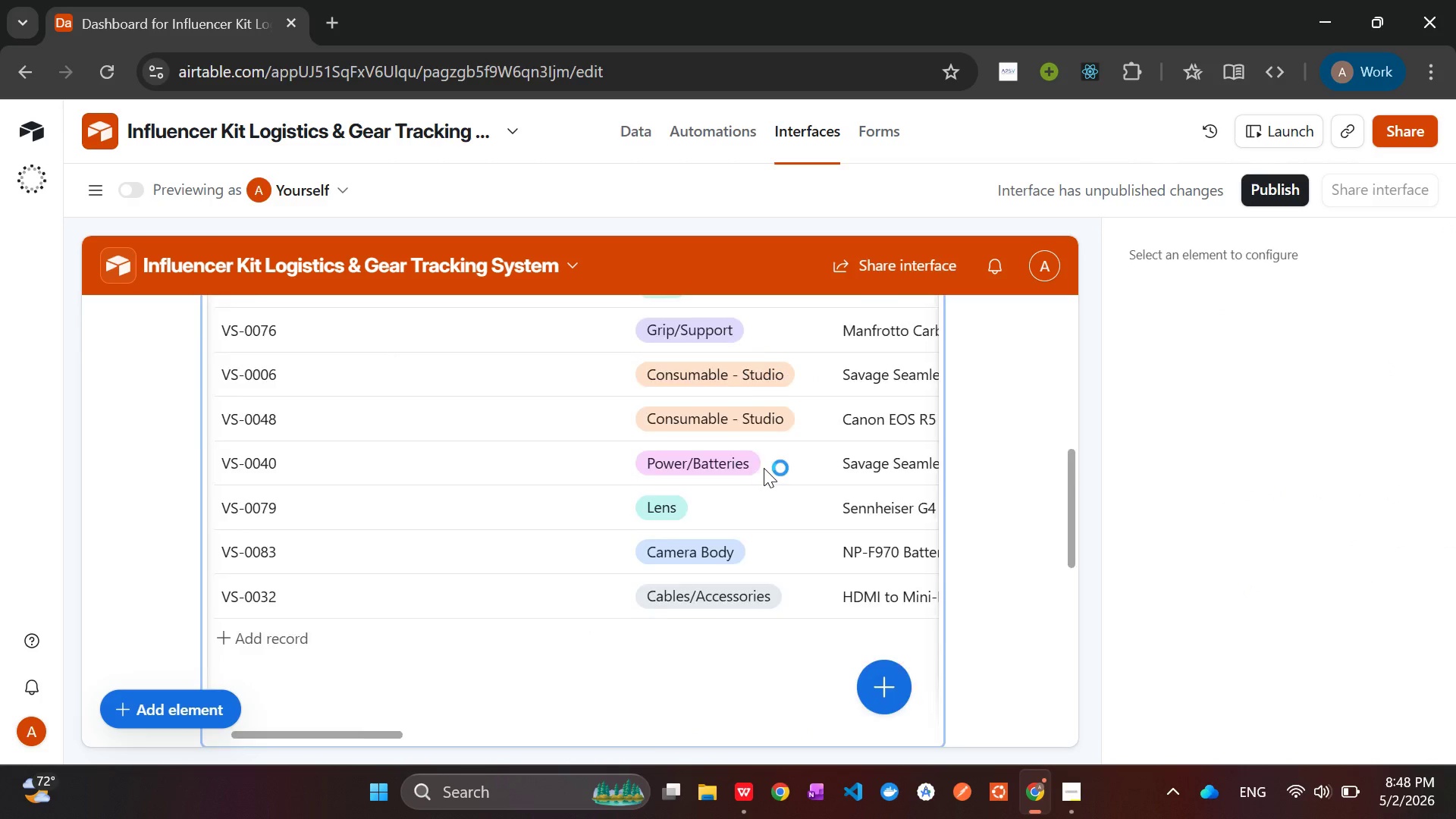 
left_click([564, 446])
 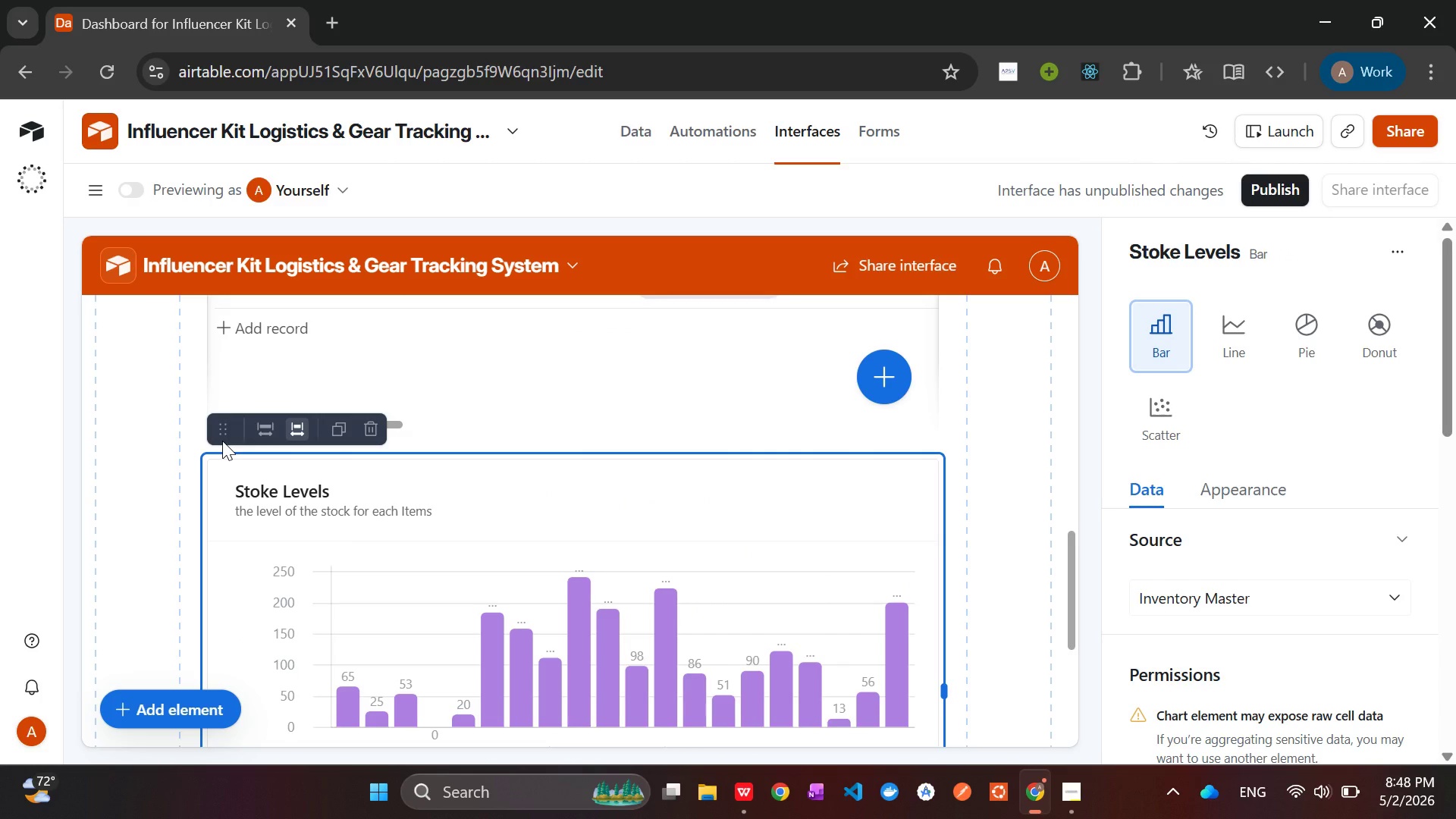 
left_click_drag(start_coordinate=[221, 434], to_coordinate=[397, 519])
 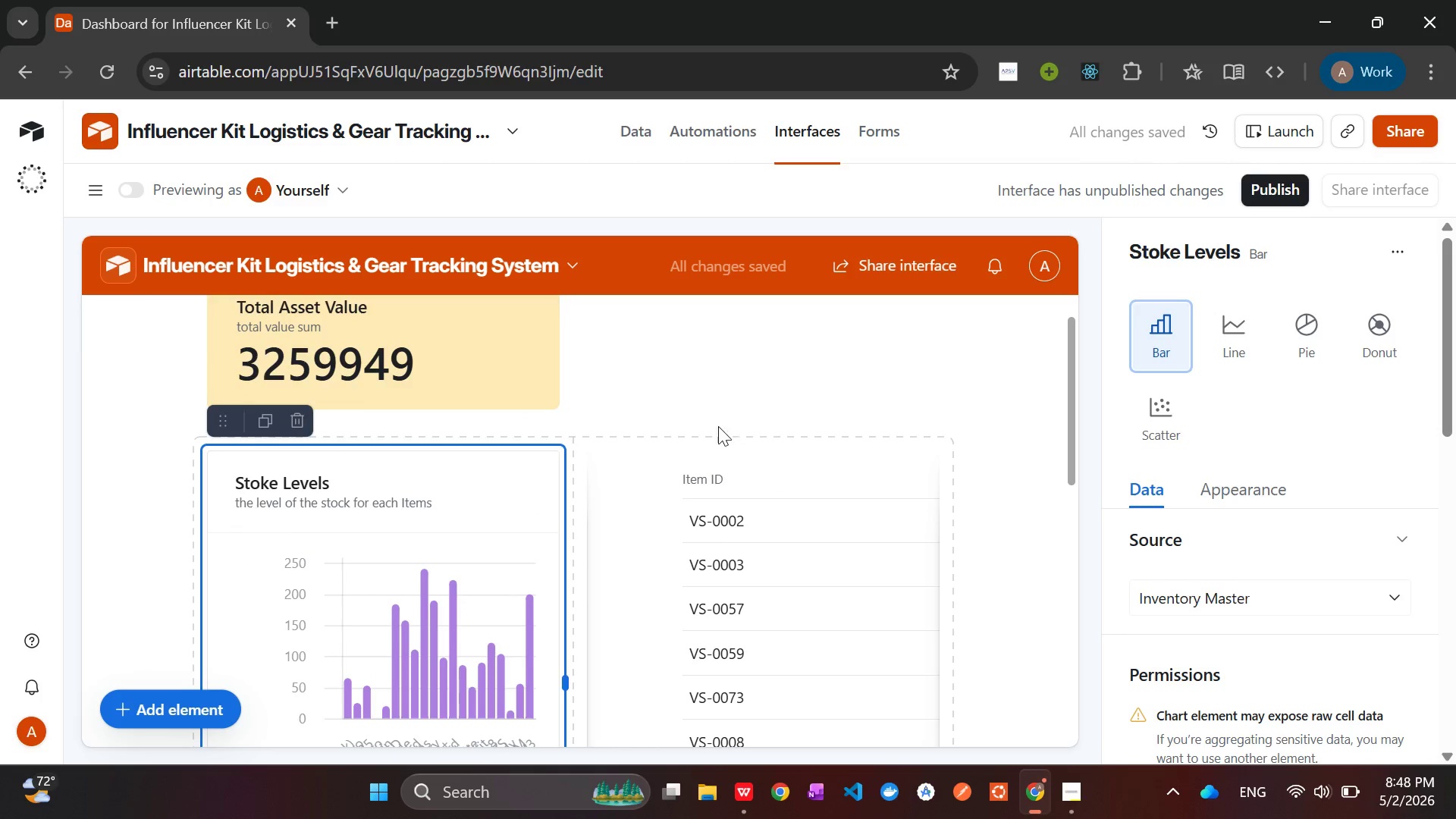 
left_click([684, 444])
 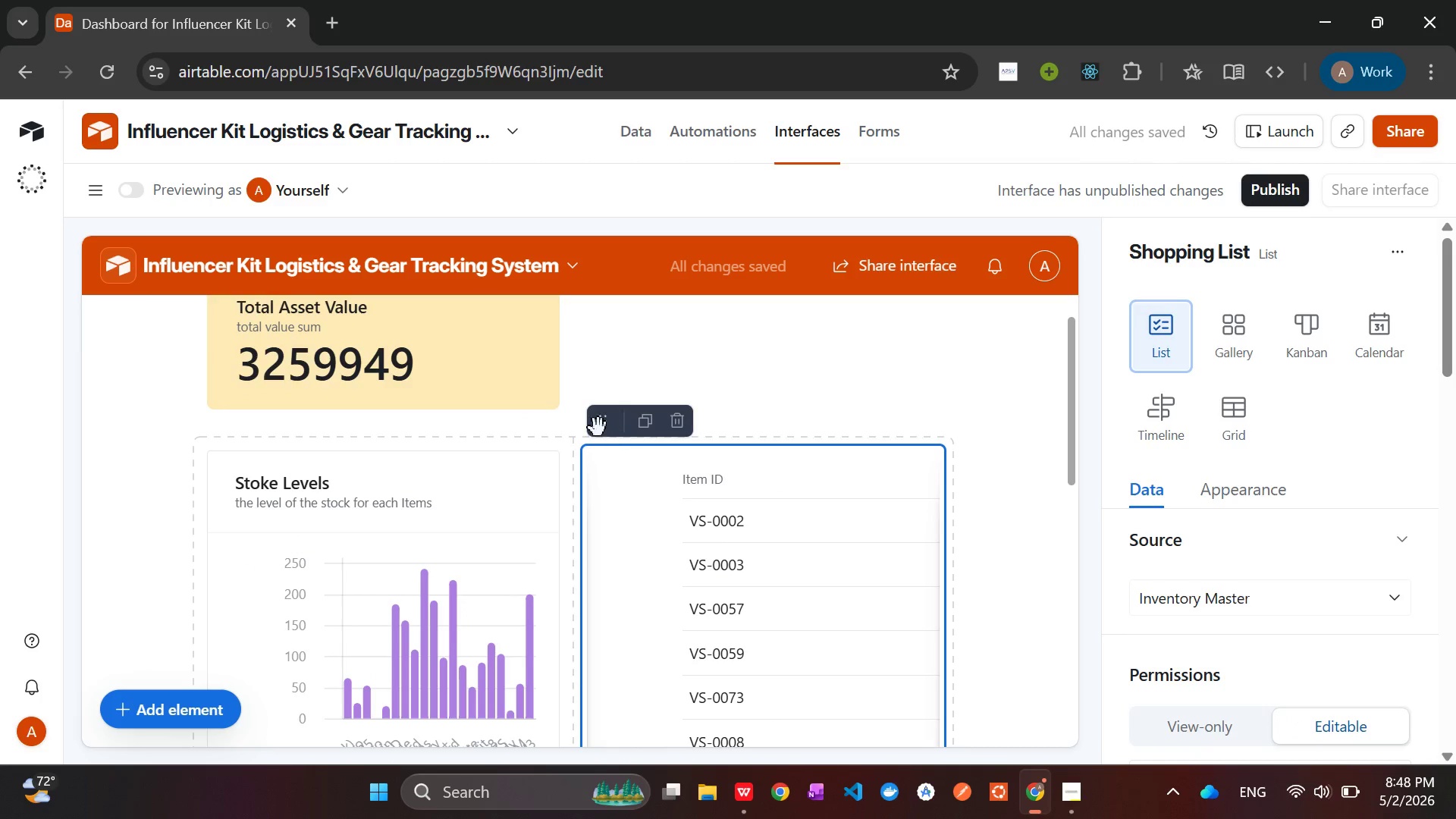 
left_click_drag(start_coordinate=[598, 428], to_coordinate=[502, 649])
 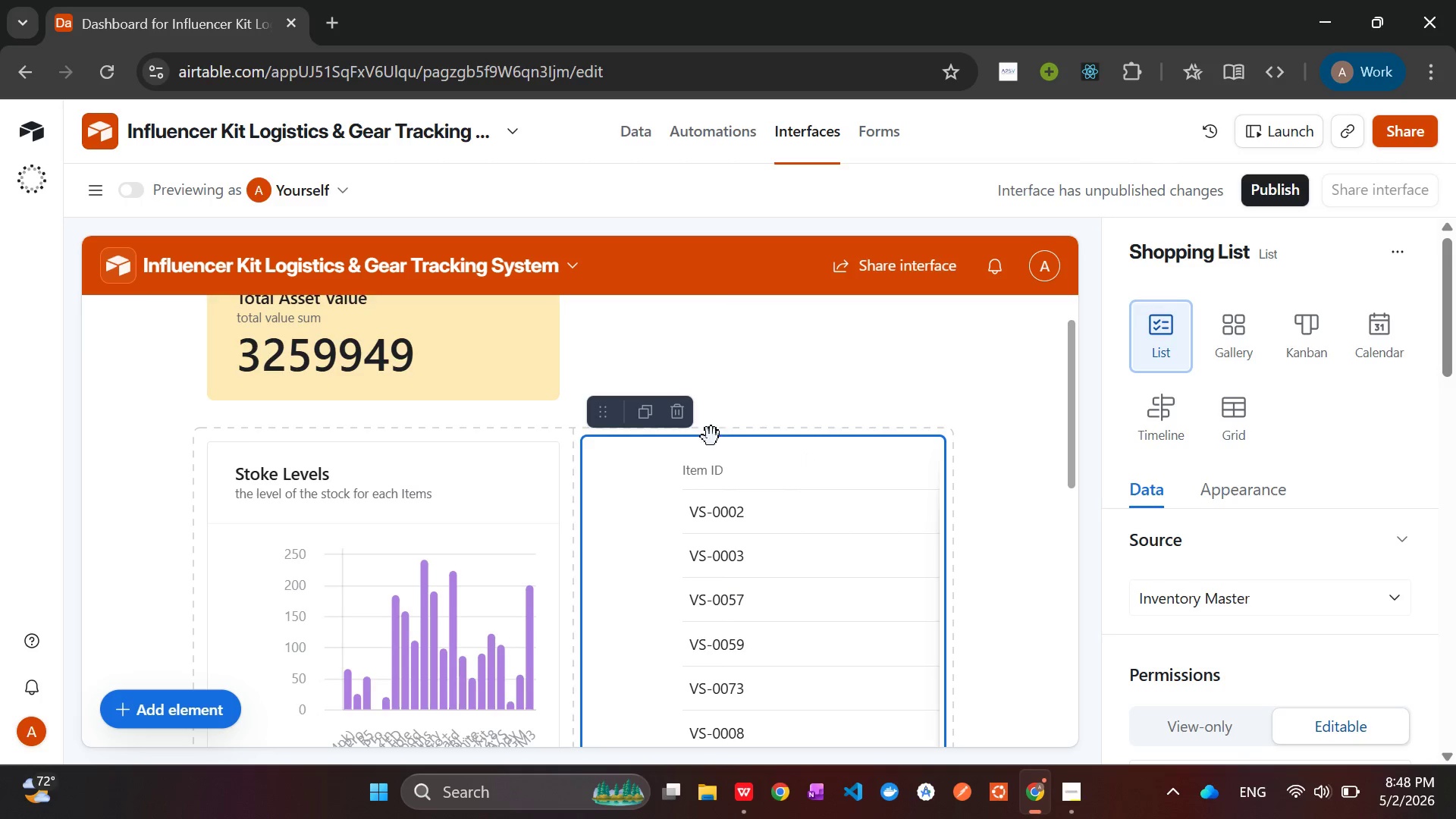 
wait(6.09)
 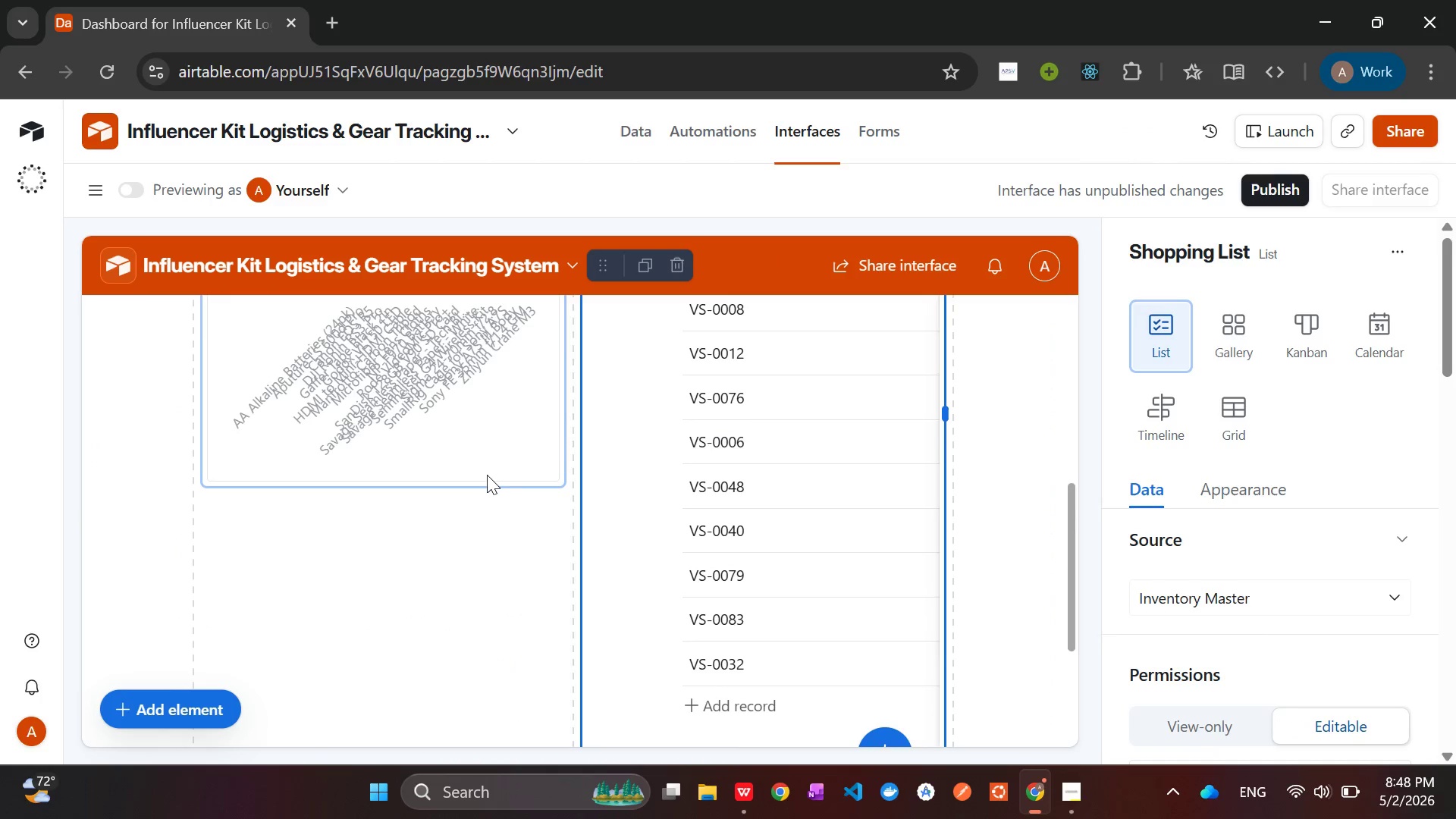 
left_click_drag(start_coordinate=[594, 414], to_coordinate=[578, 706])
 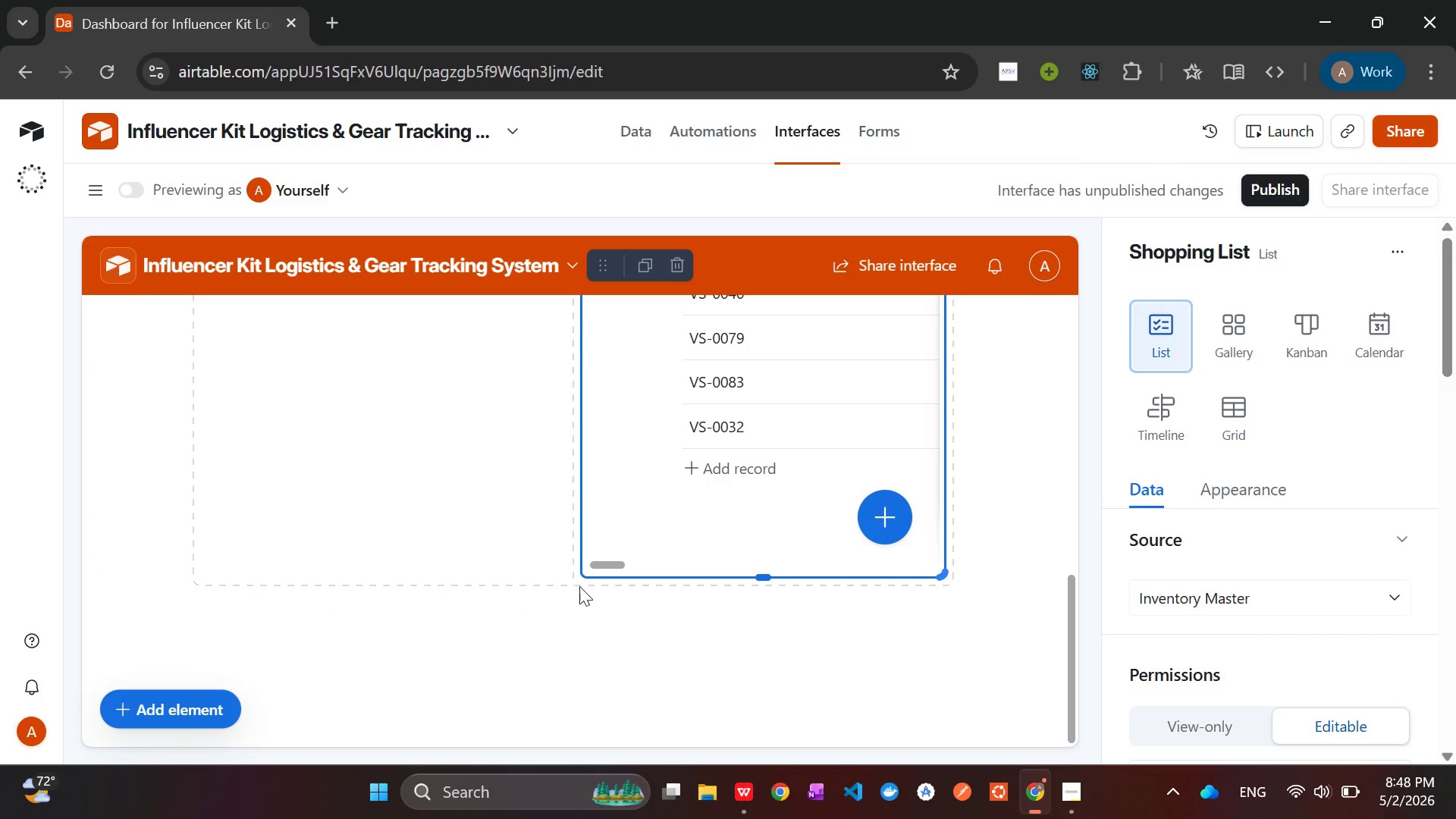 
mouse_move([531, 453])
 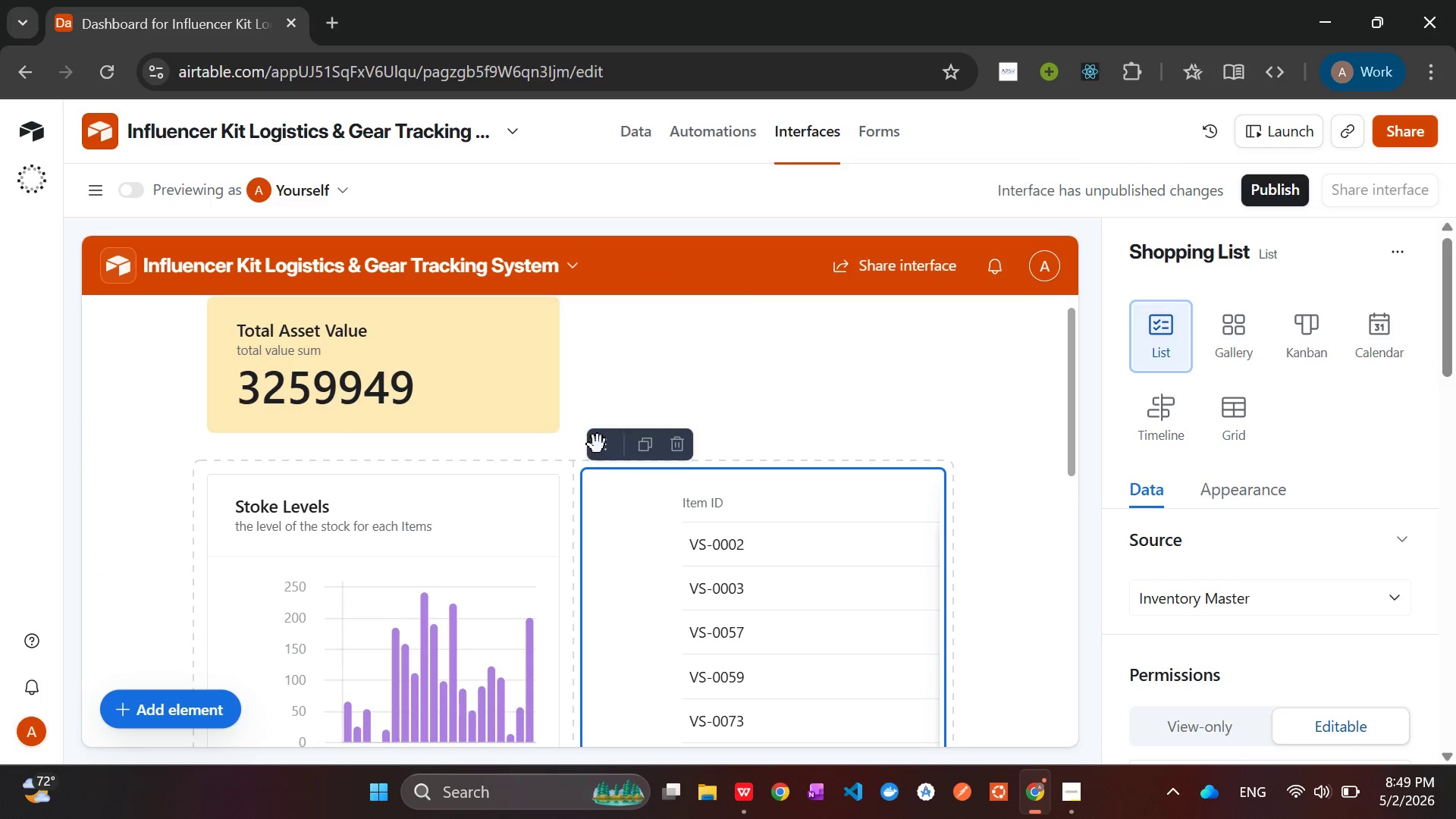 
left_click_drag(start_coordinate=[600, 444], to_coordinate=[475, 590])
 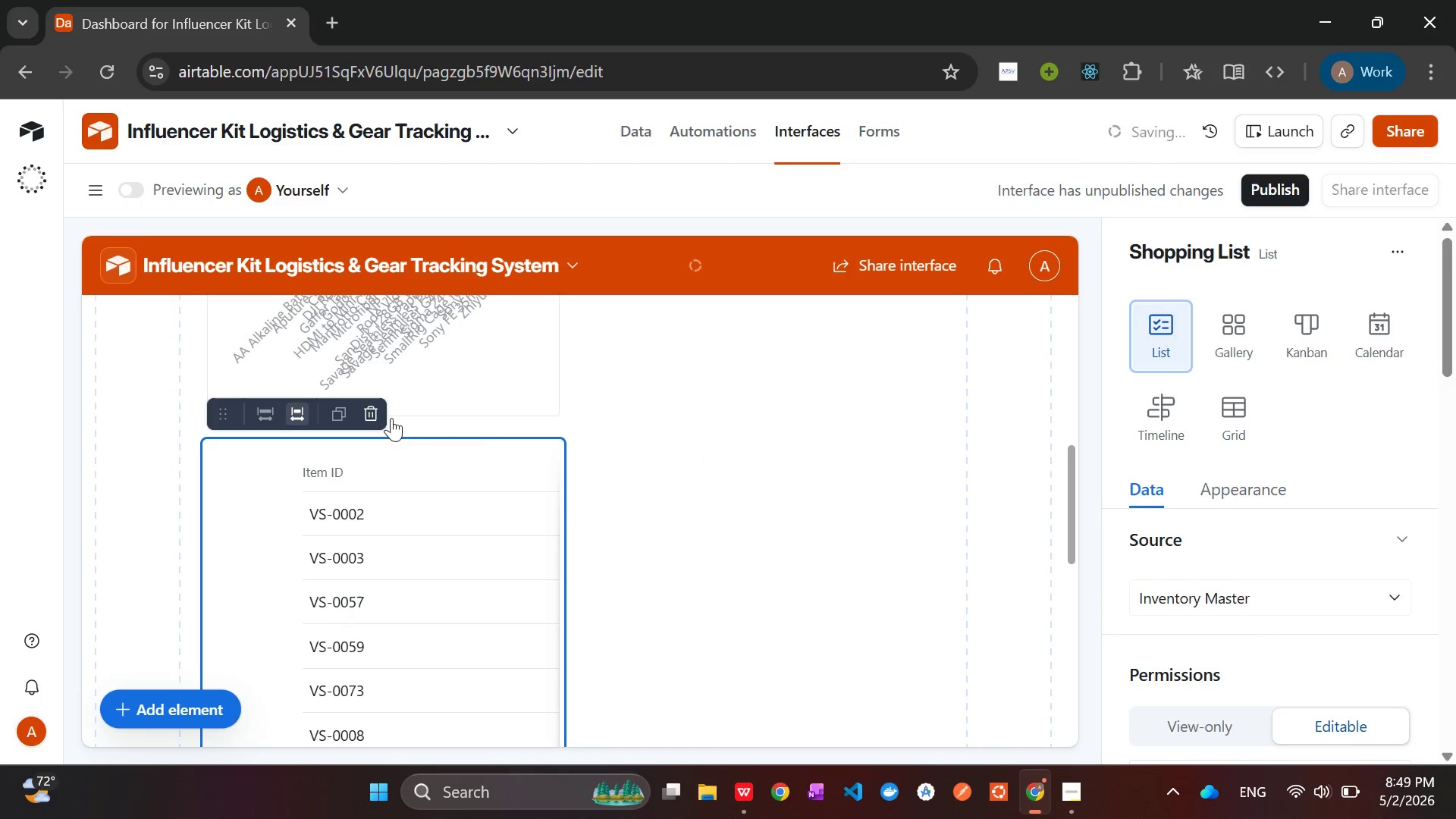 
left_click([524, 489])
 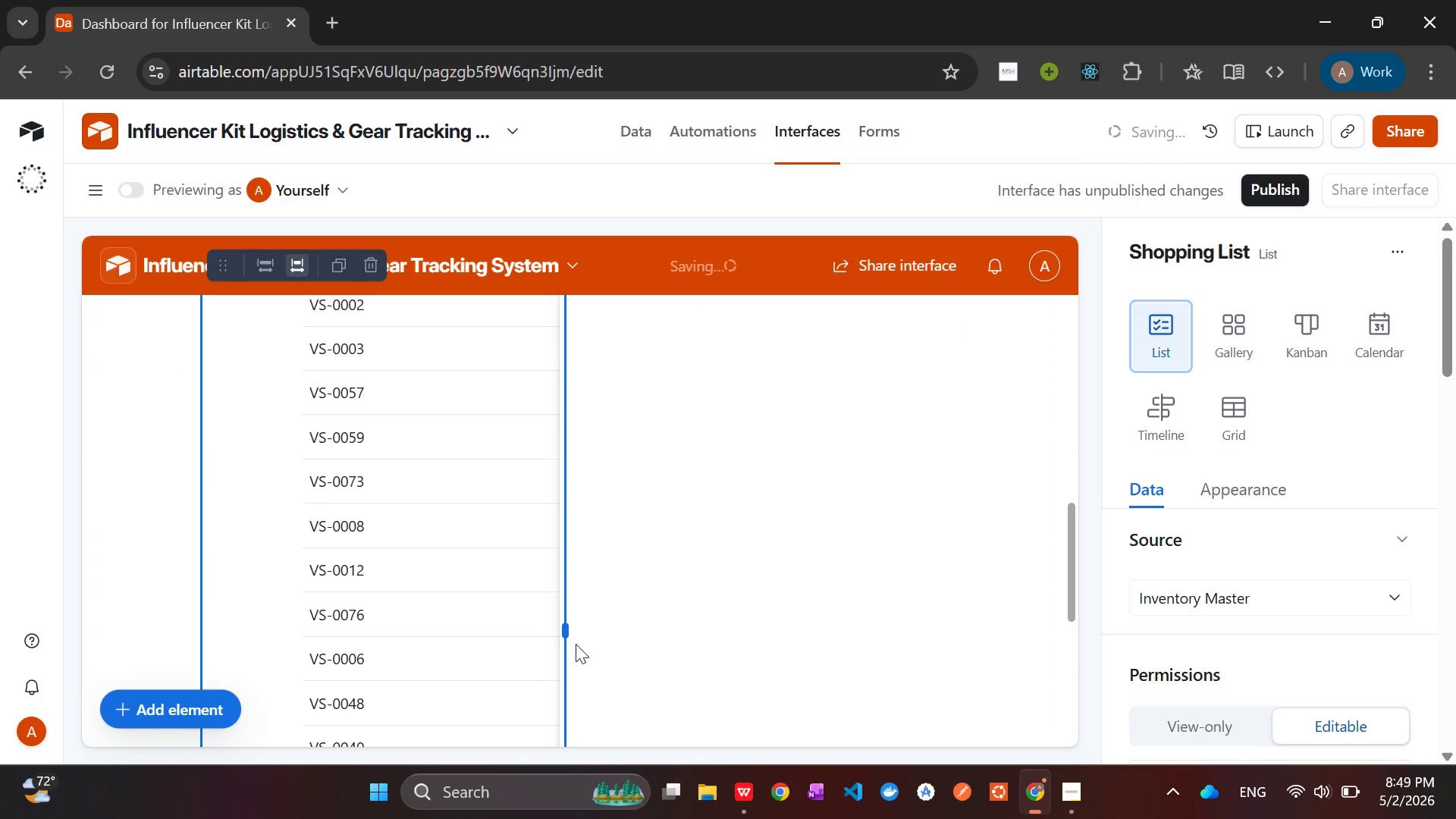 
left_click_drag(start_coordinate=[567, 632], to_coordinate=[1003, 626])
 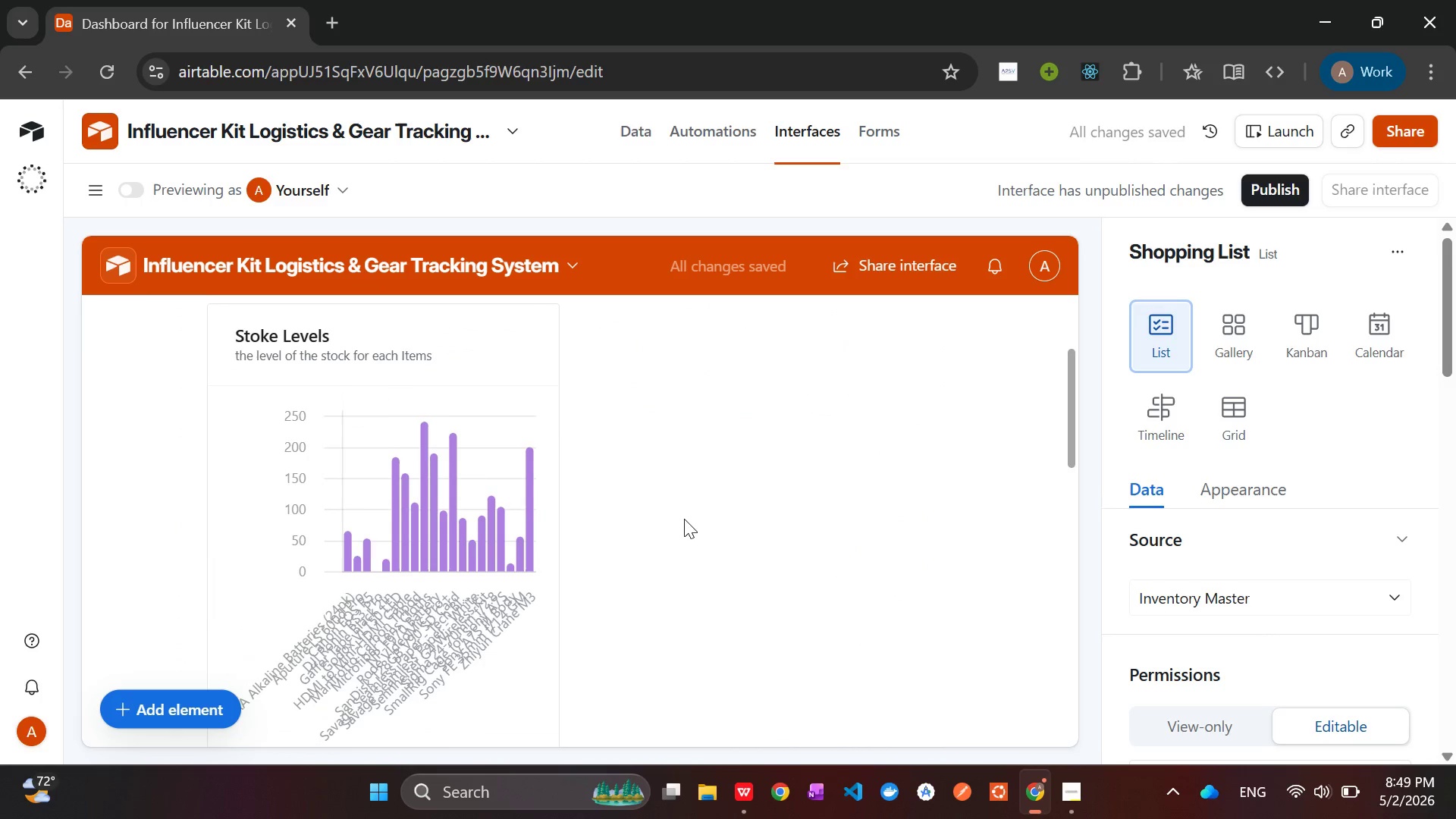 
left_click([441, 532])
 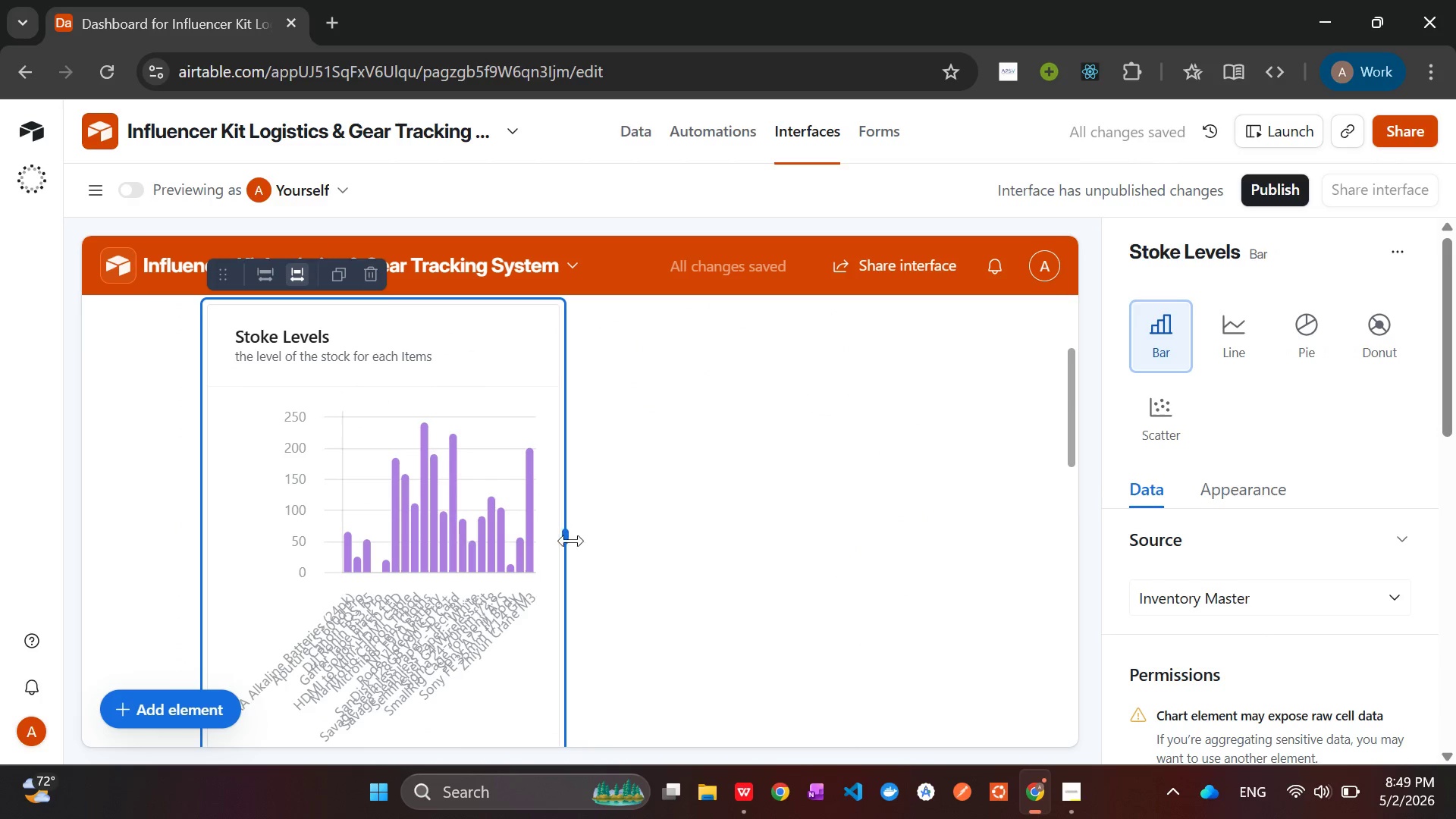 
left_click_drag(start_coordinate=[571, 544], to_coordinate=[1015, 560])
 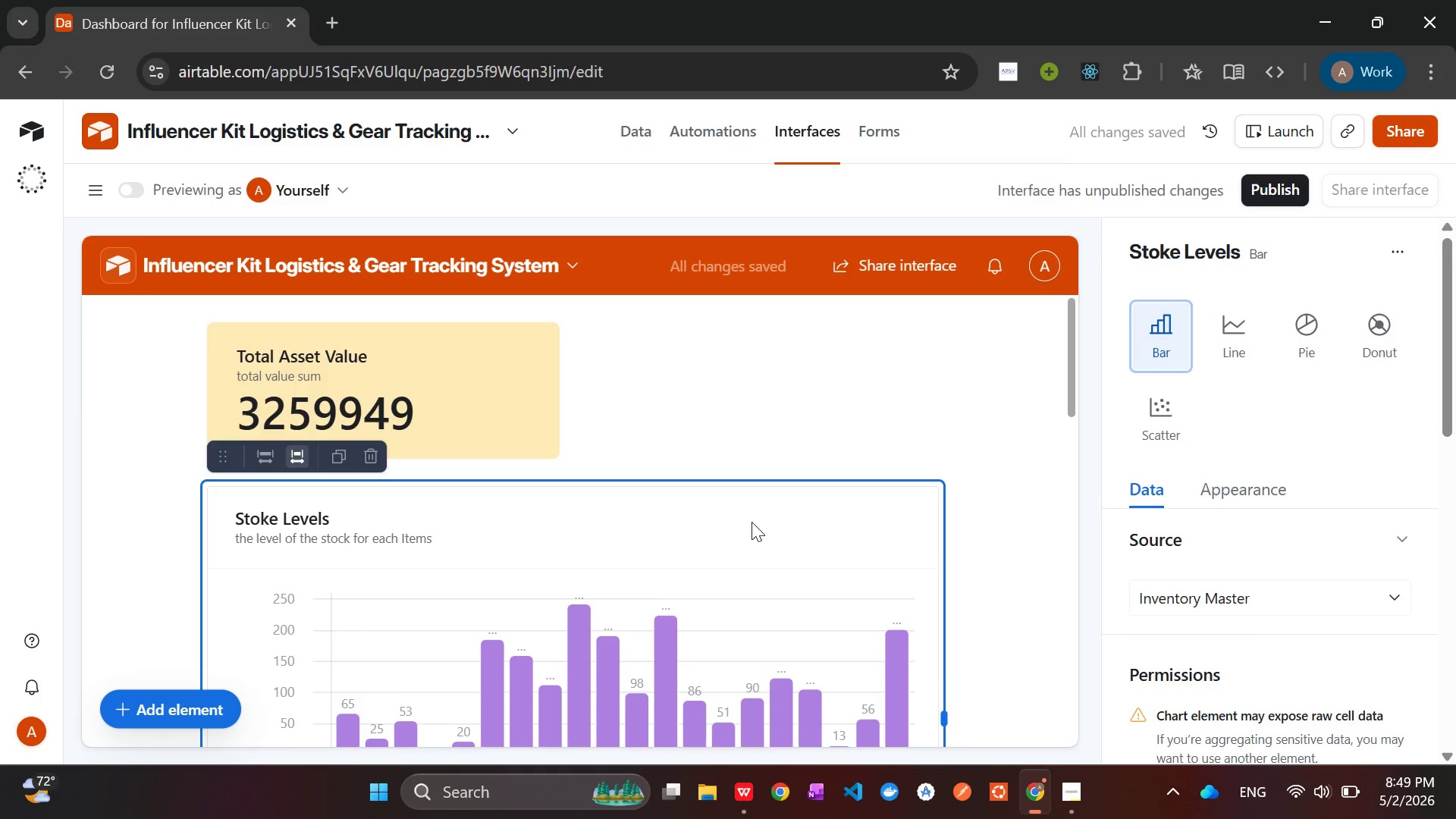 
wait(5.56)
 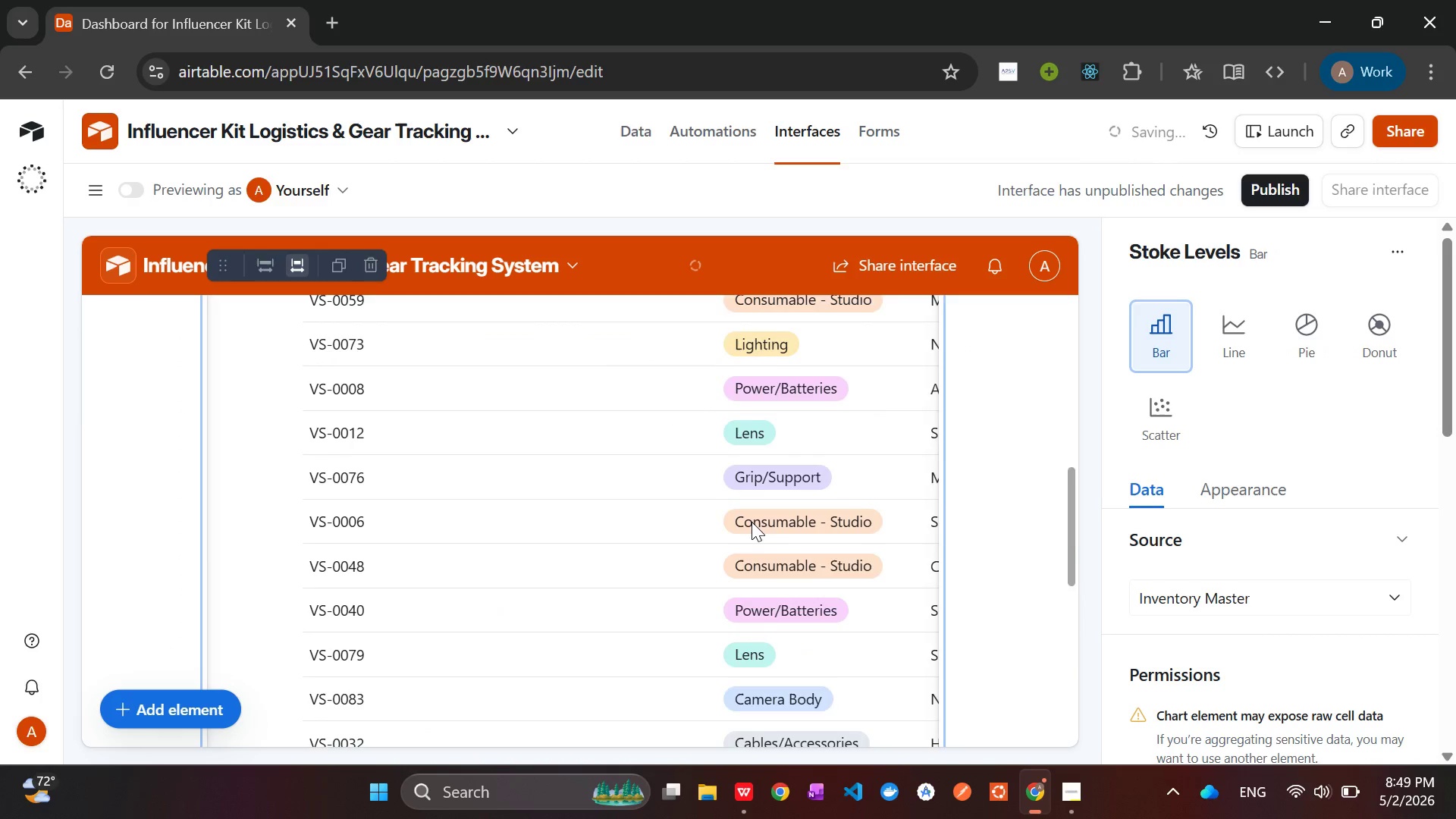 
left_click([663, 373])
 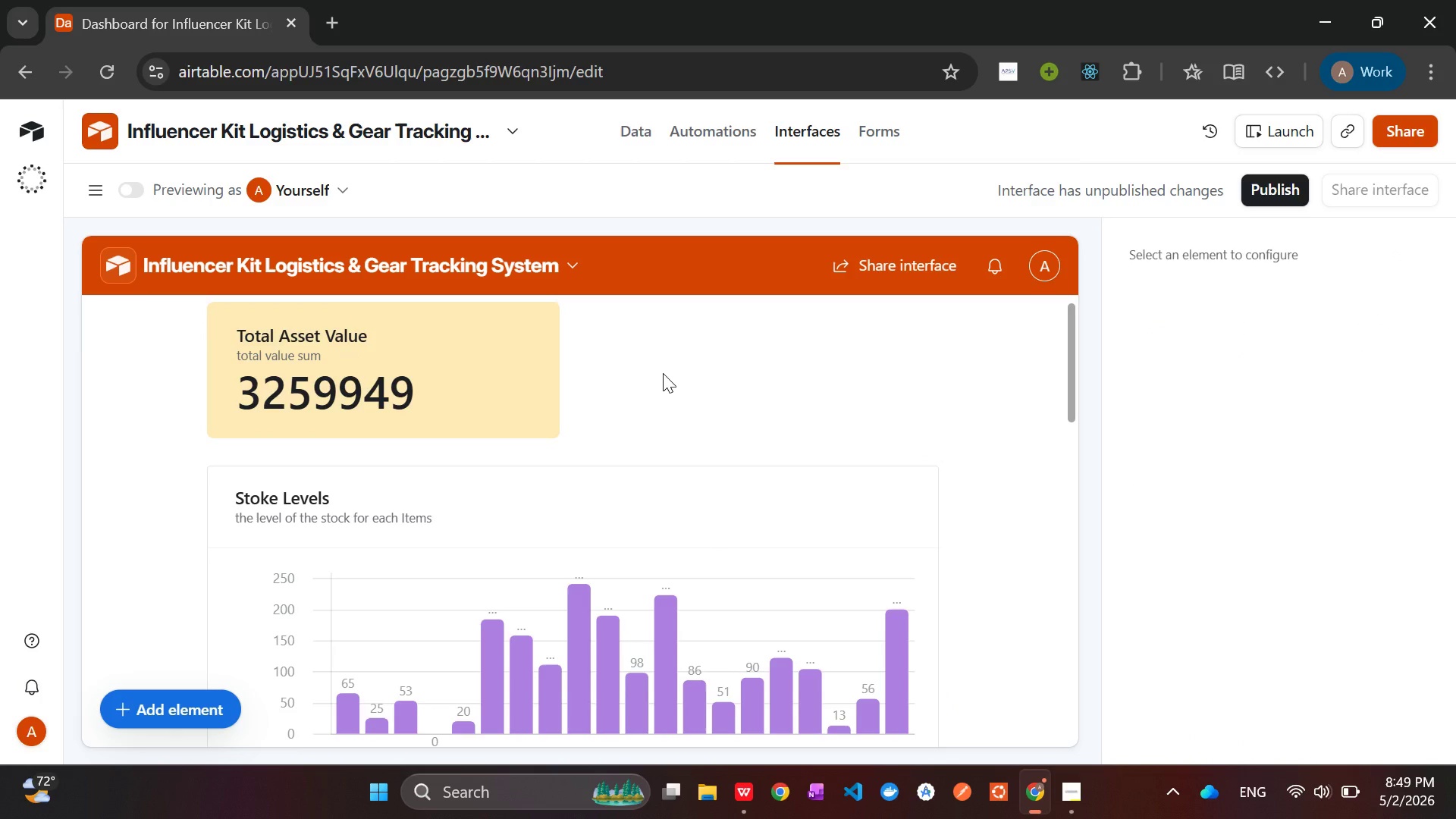 
wait(6.75)
 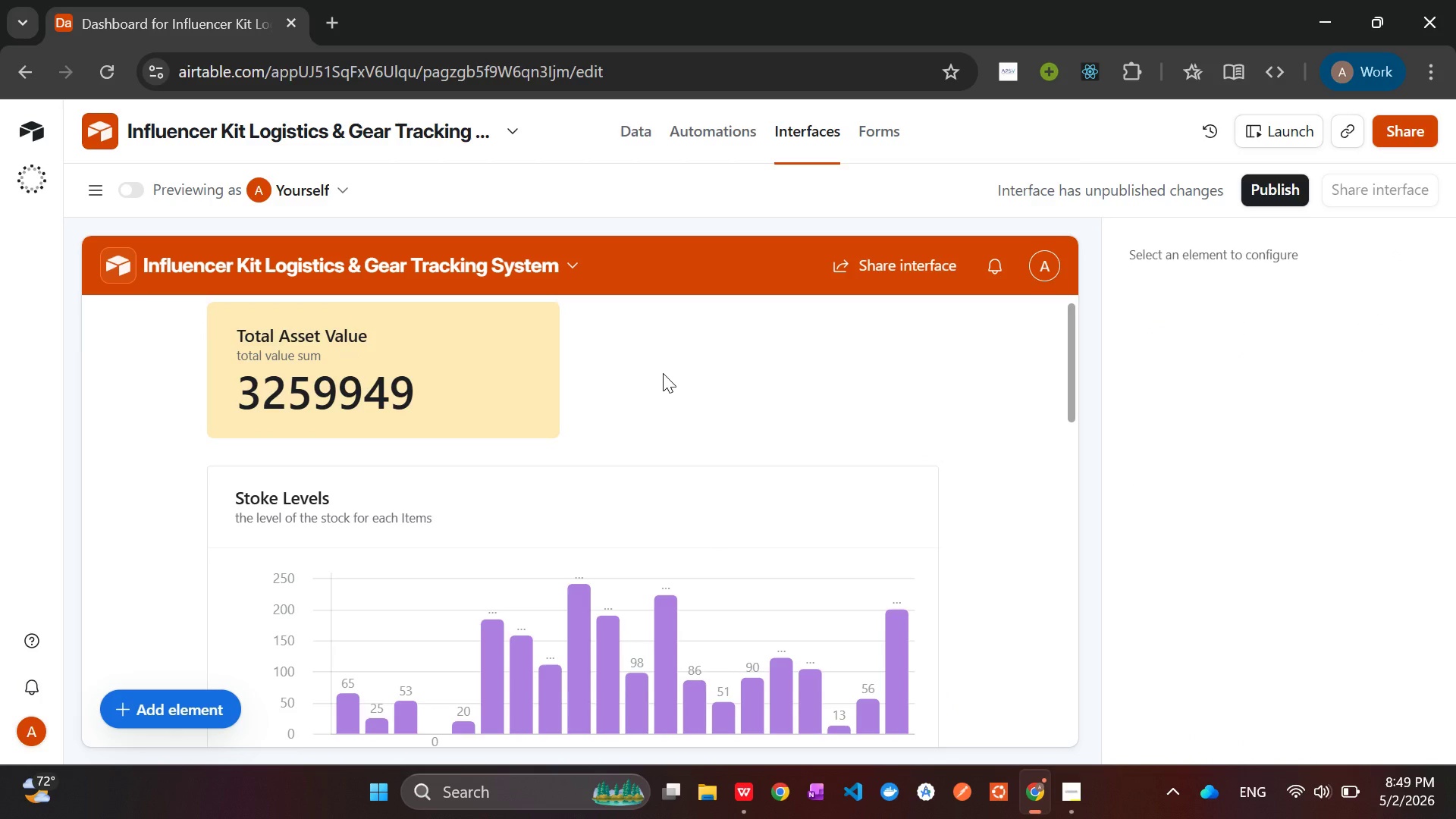 
left_click([628, 129])
 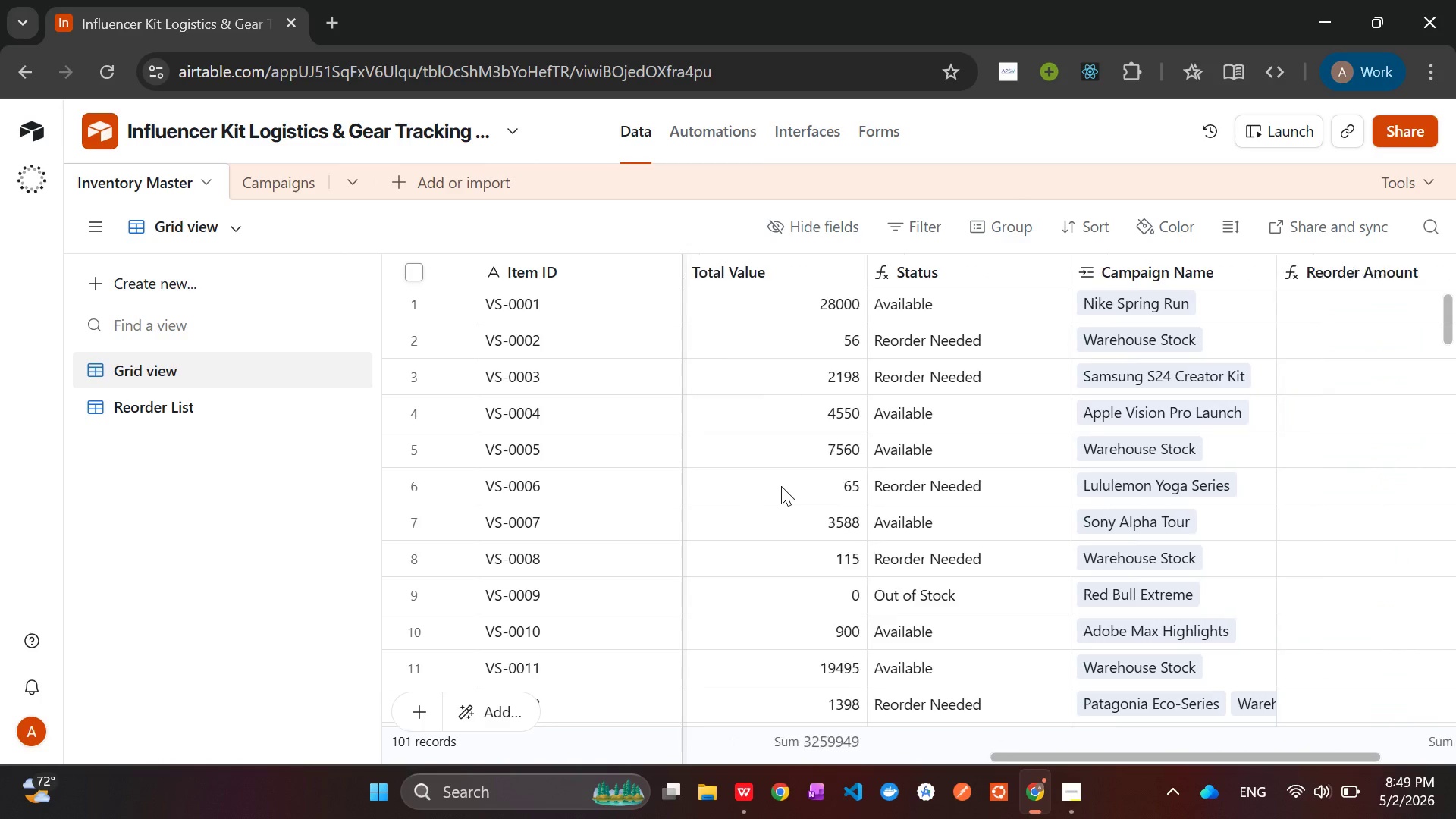 
wait(21.19)
 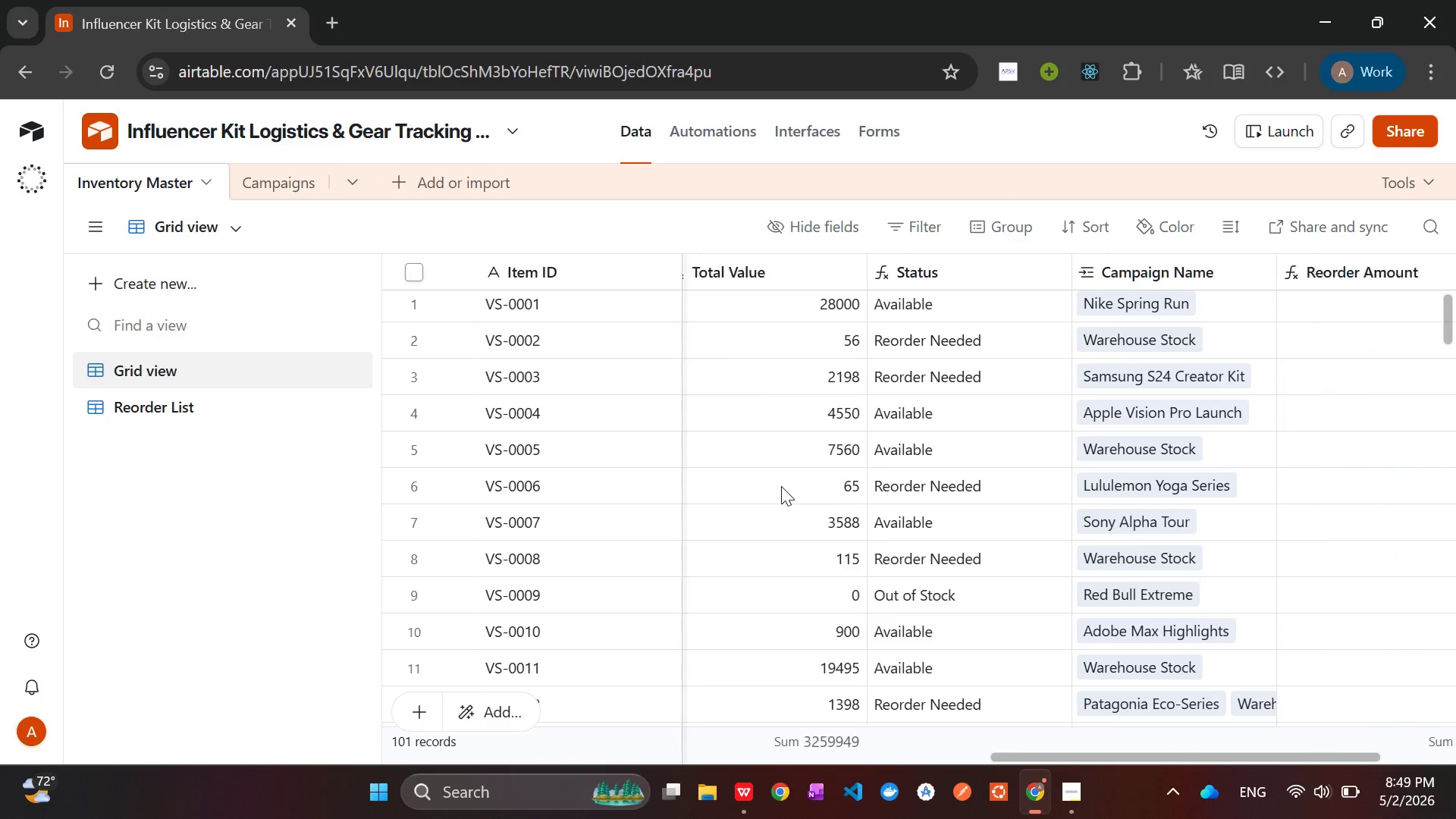 
left_click([820, 139])
 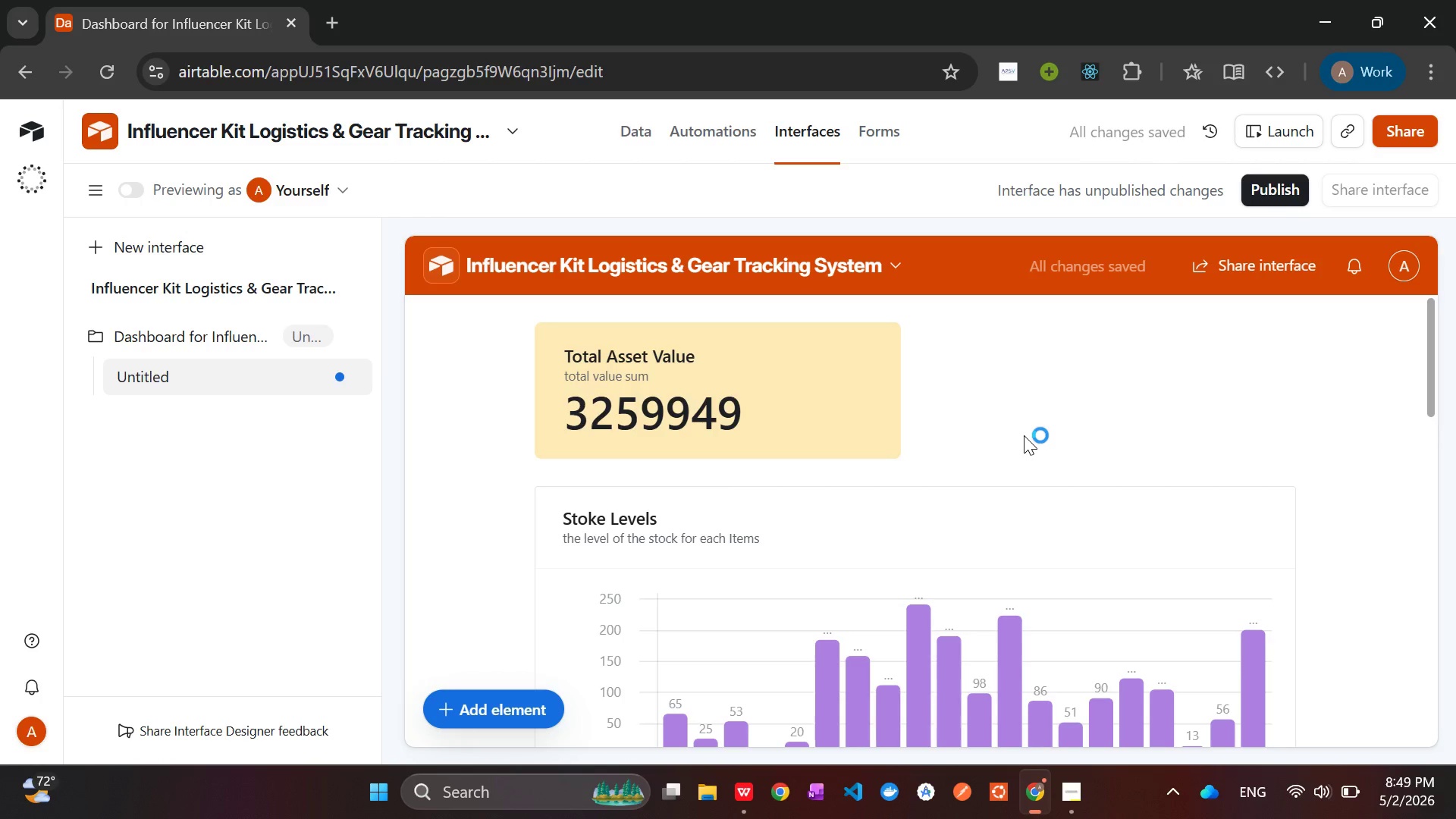 
wait(5.66)
 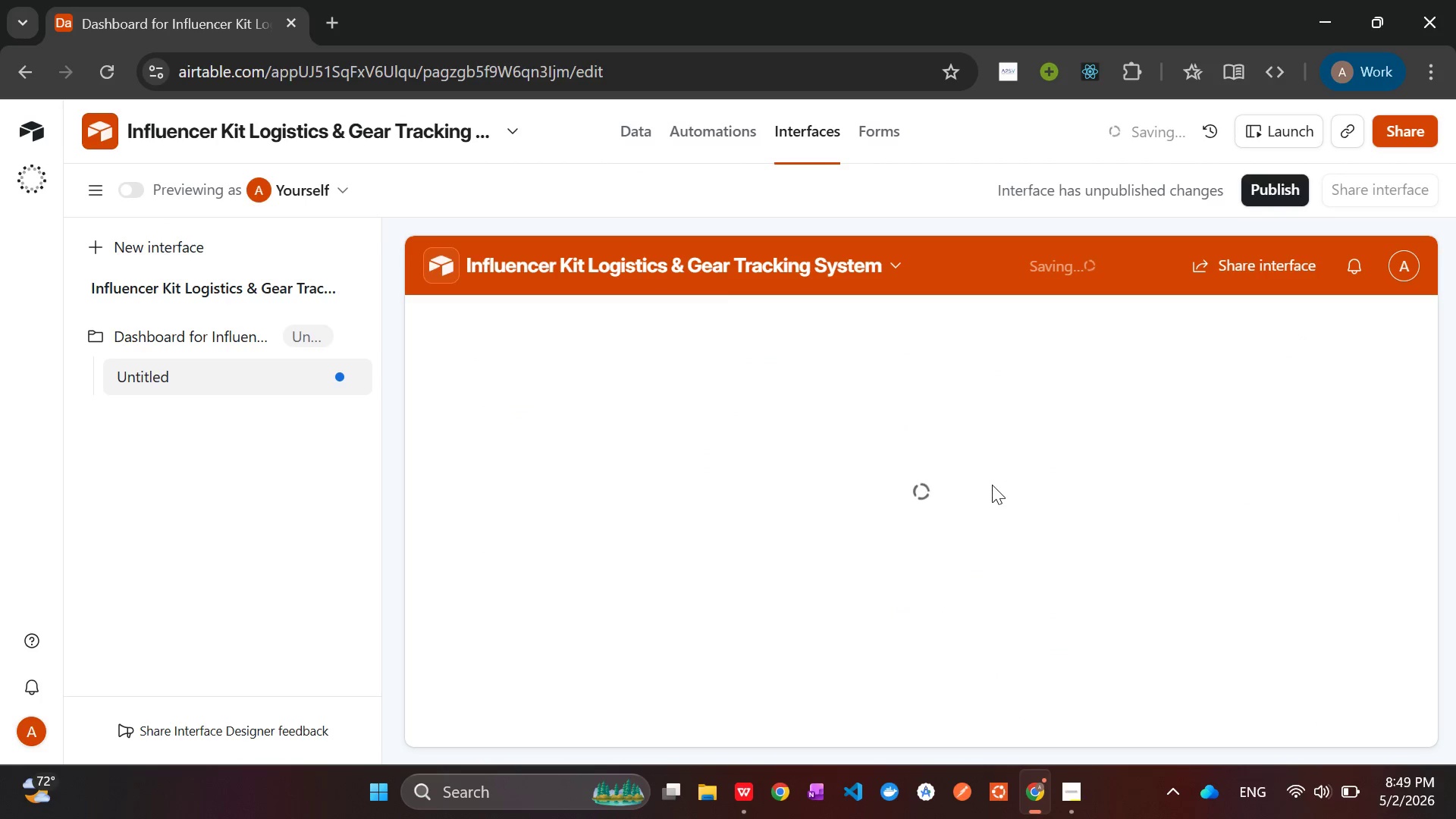 
left_click([1100, 402])
 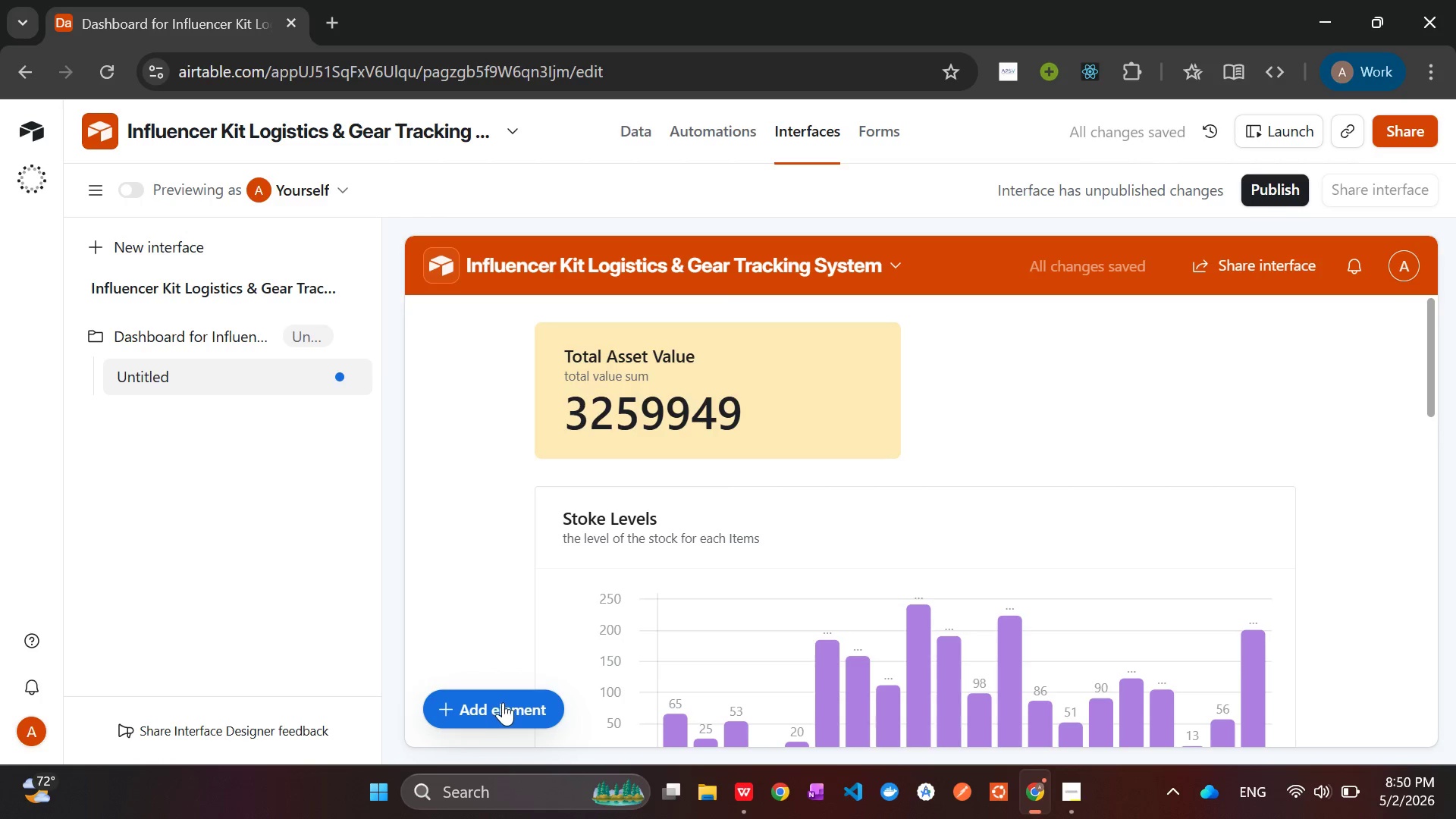 
left_click([503, 702])
 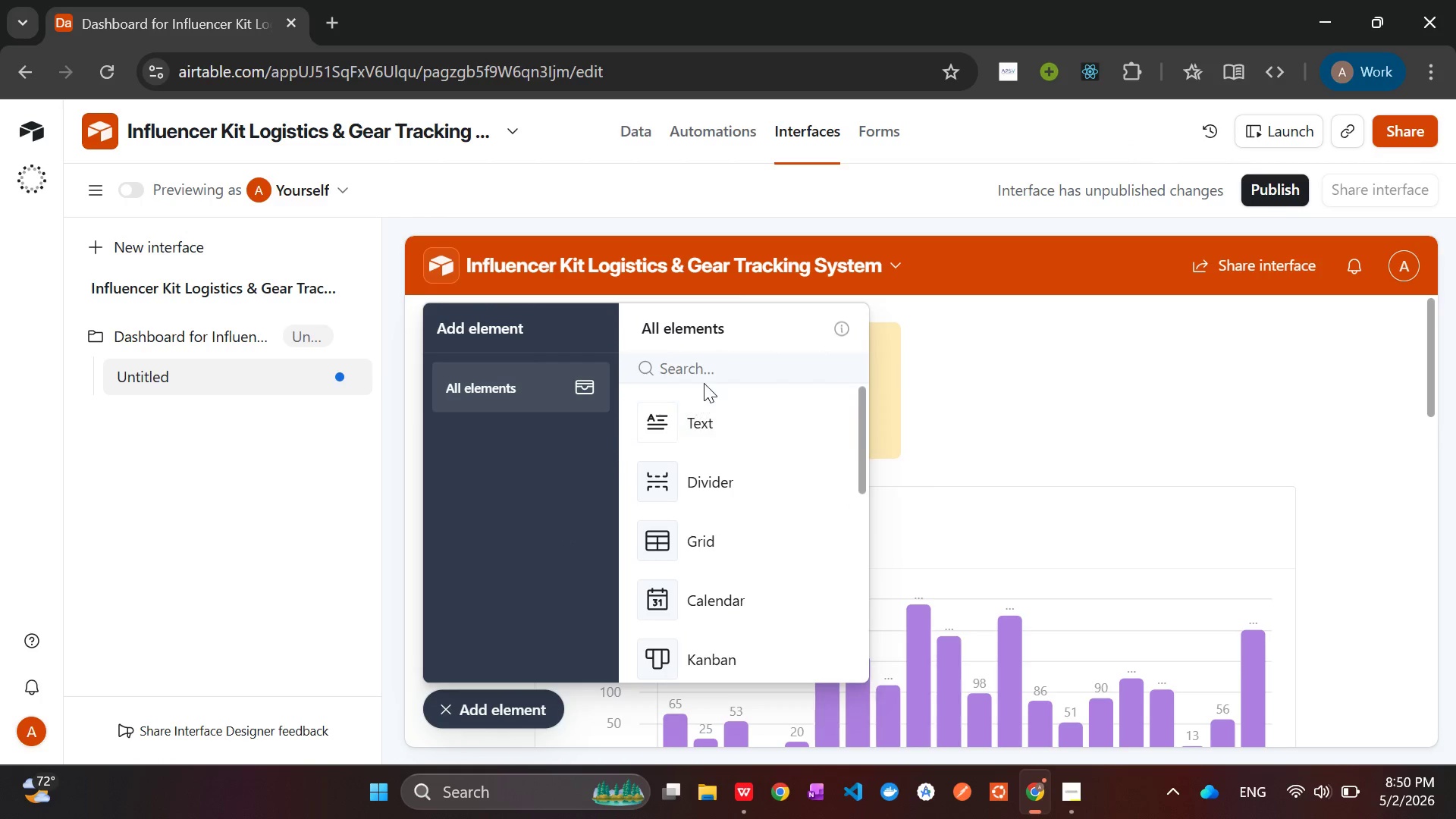 
left_click([704, 377])
 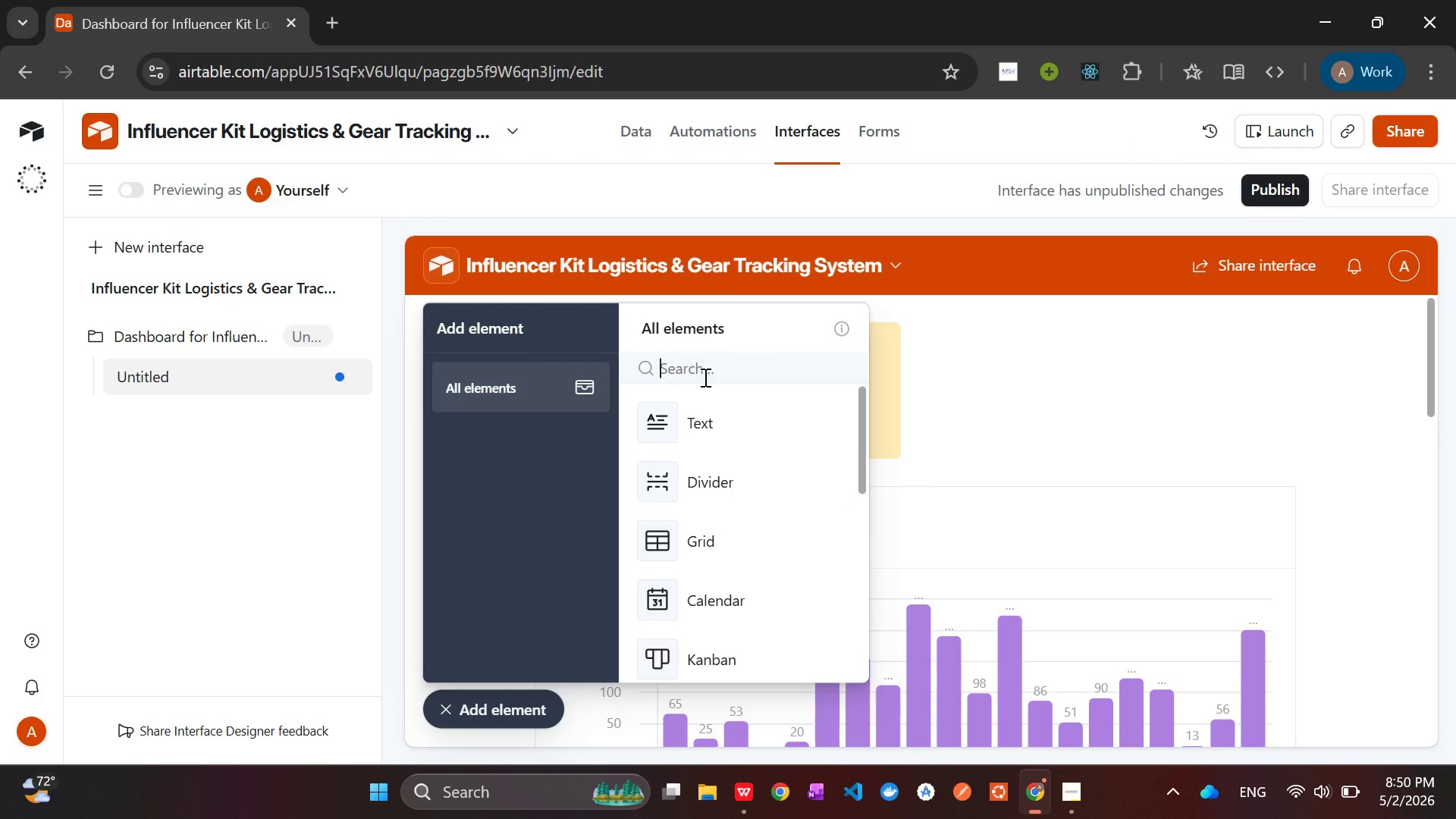 
type(Num)
 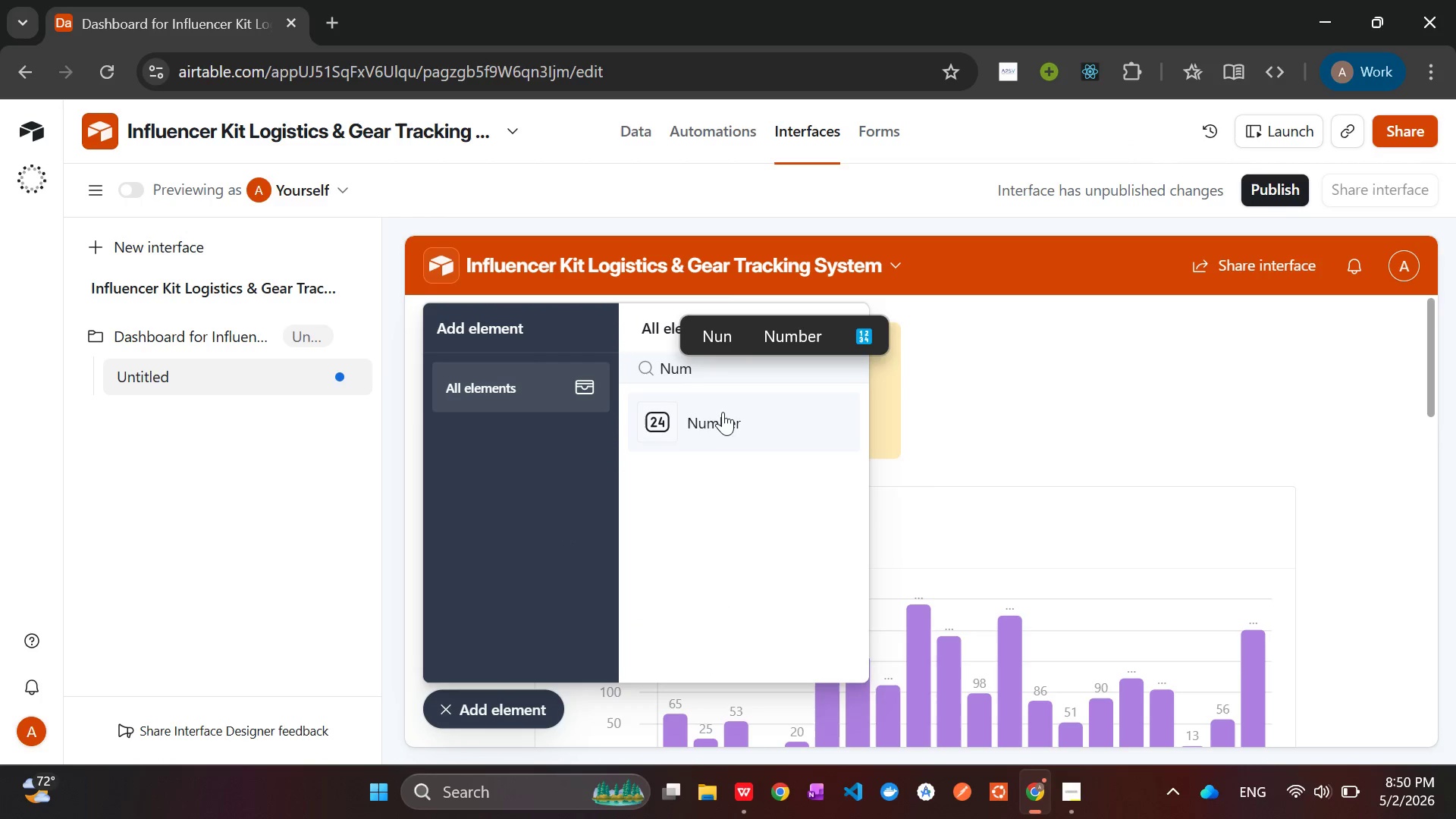 
left_click([723, 414])
 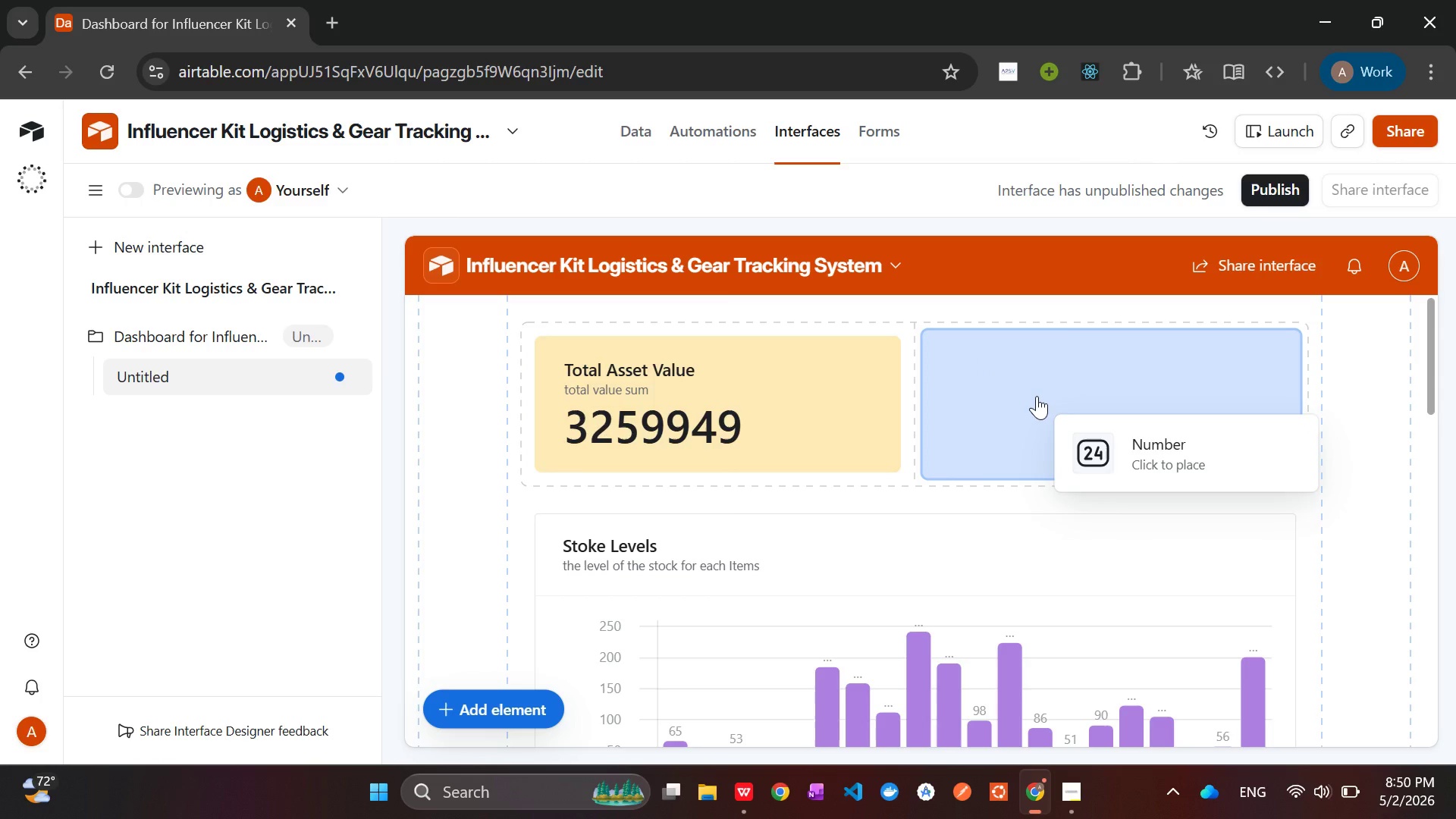 
left_click([1037, 396])
 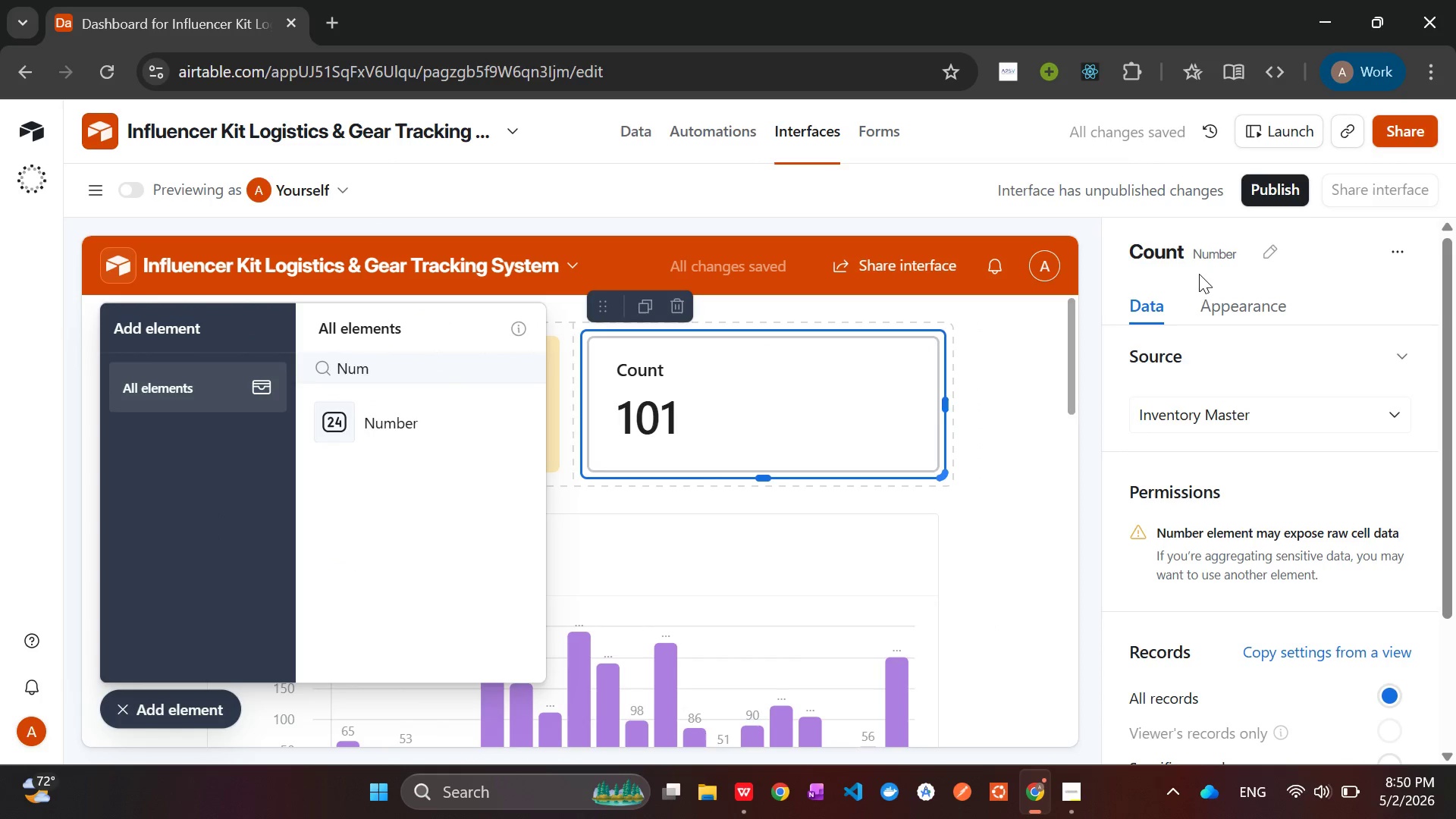 
double_click([1173, 255])
 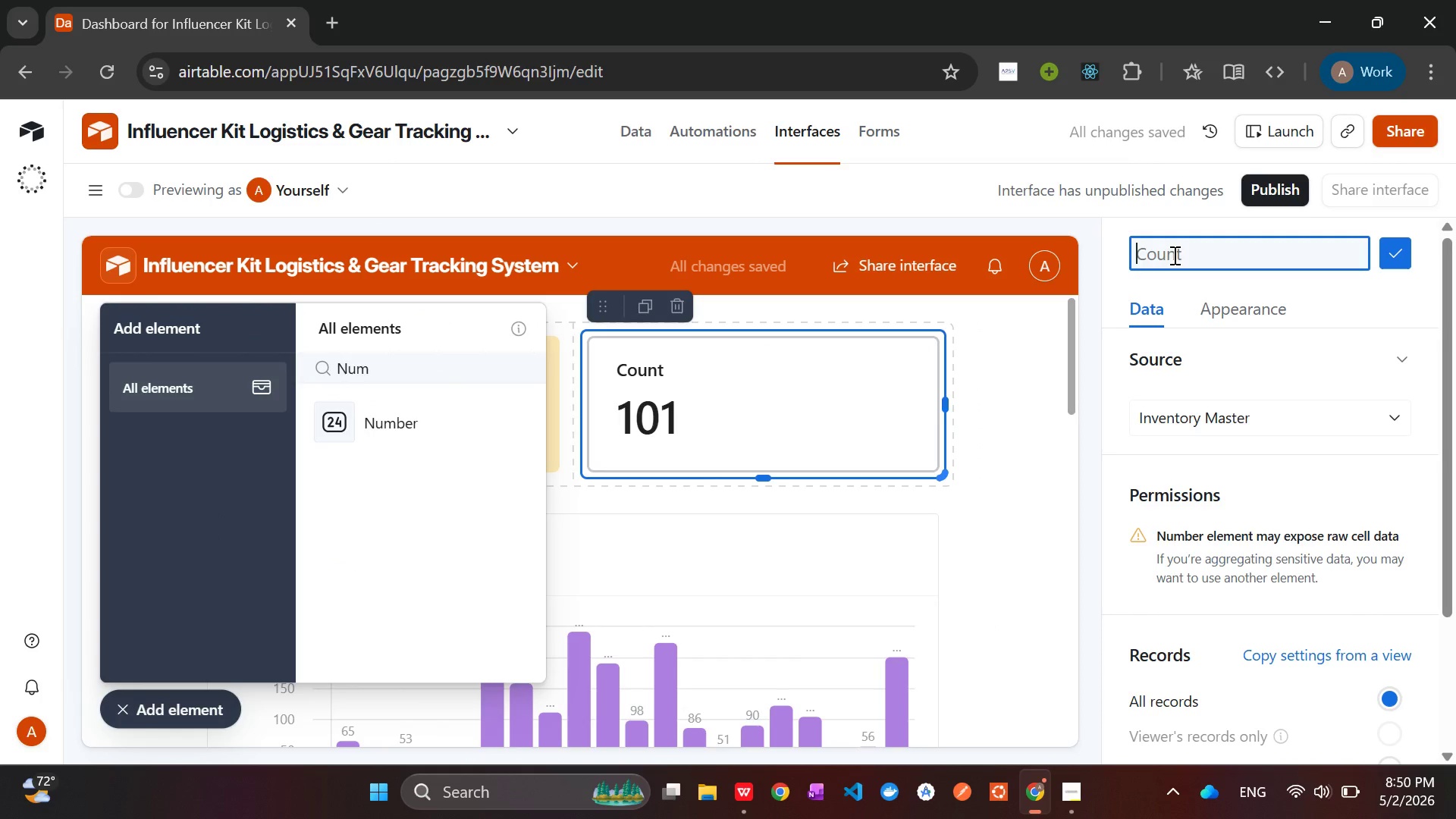 
type(Total Reorder)
 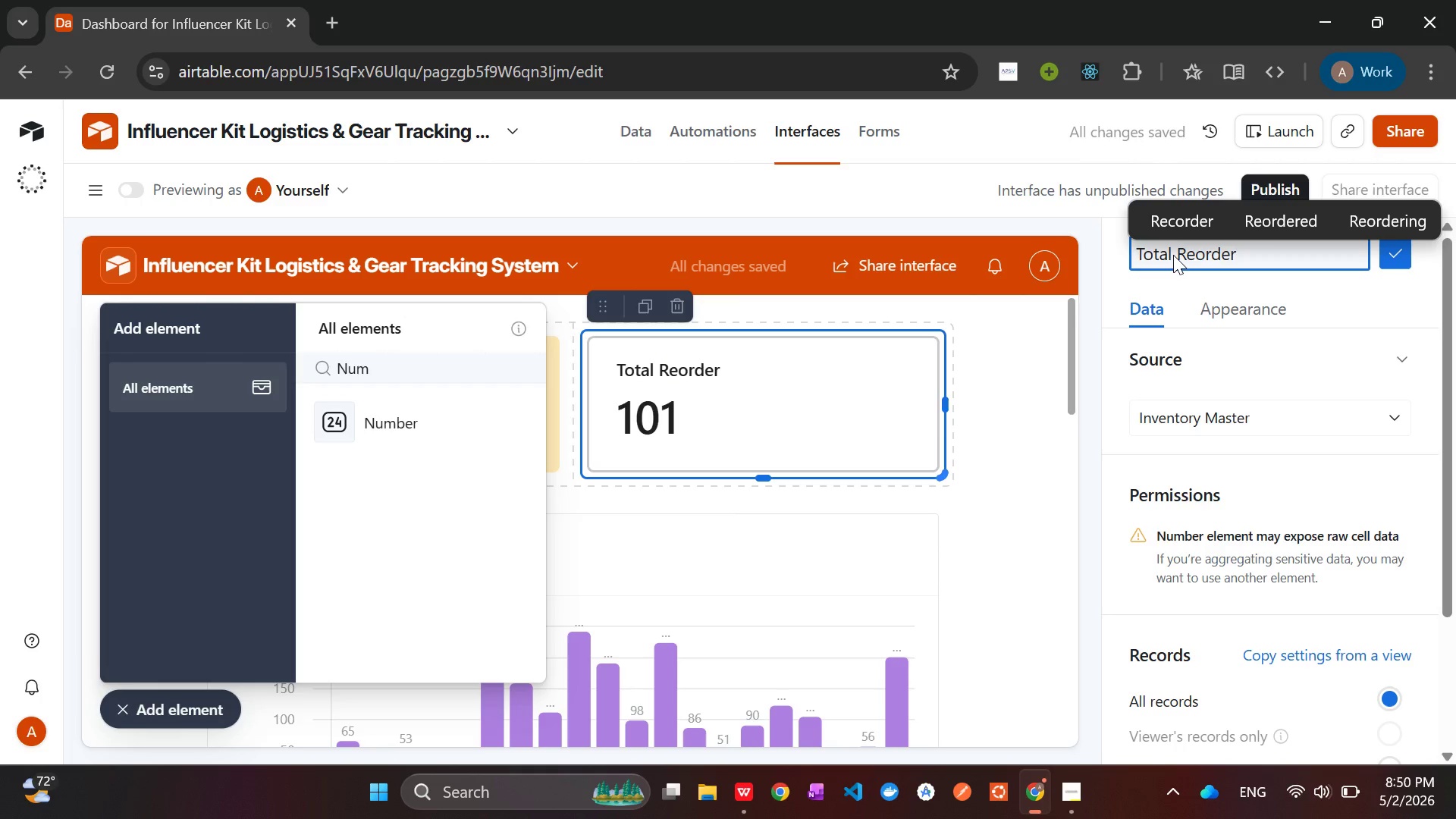 
mouse_move([1262, 406])
 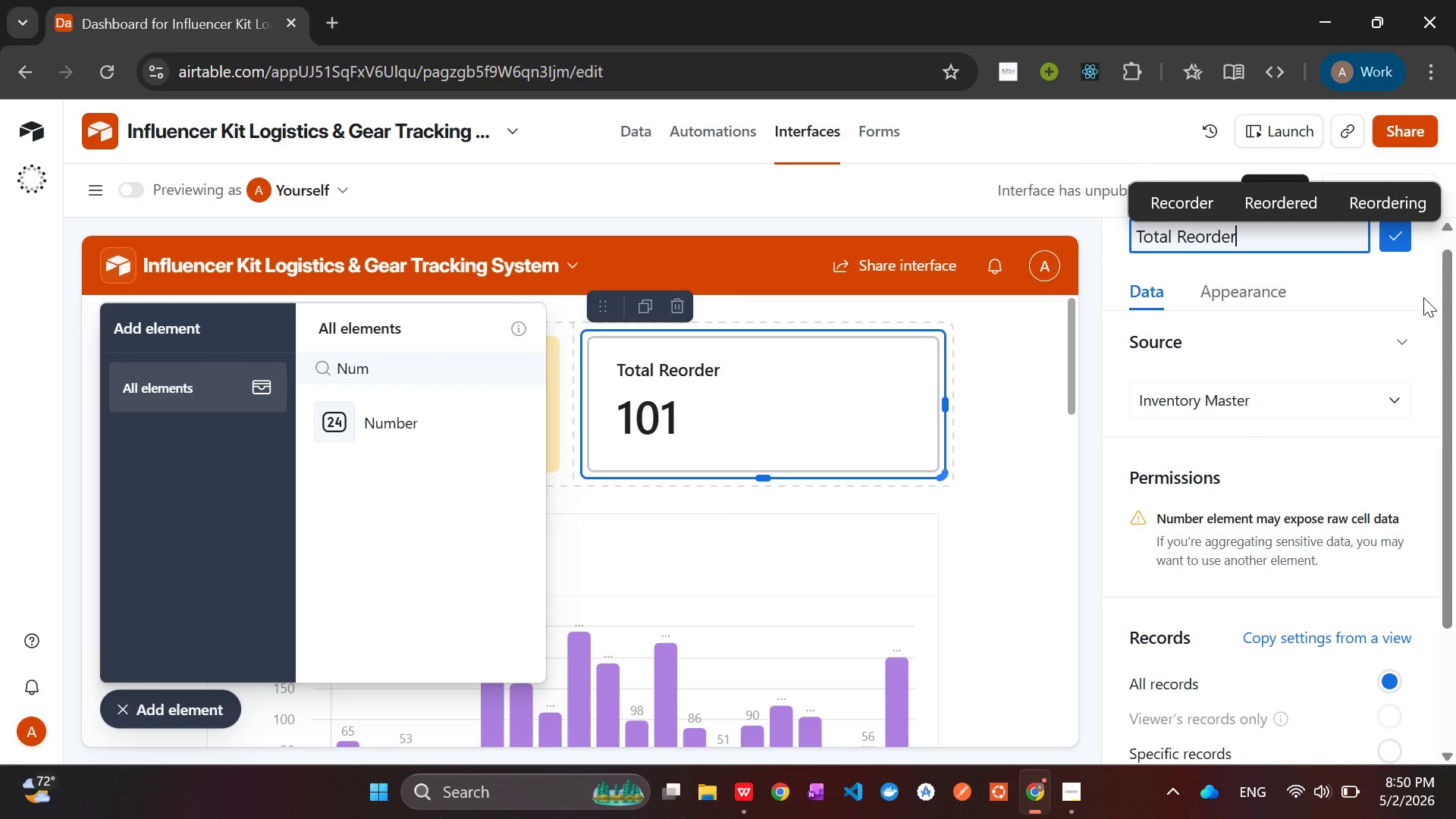 
left_click([1423, 294])
 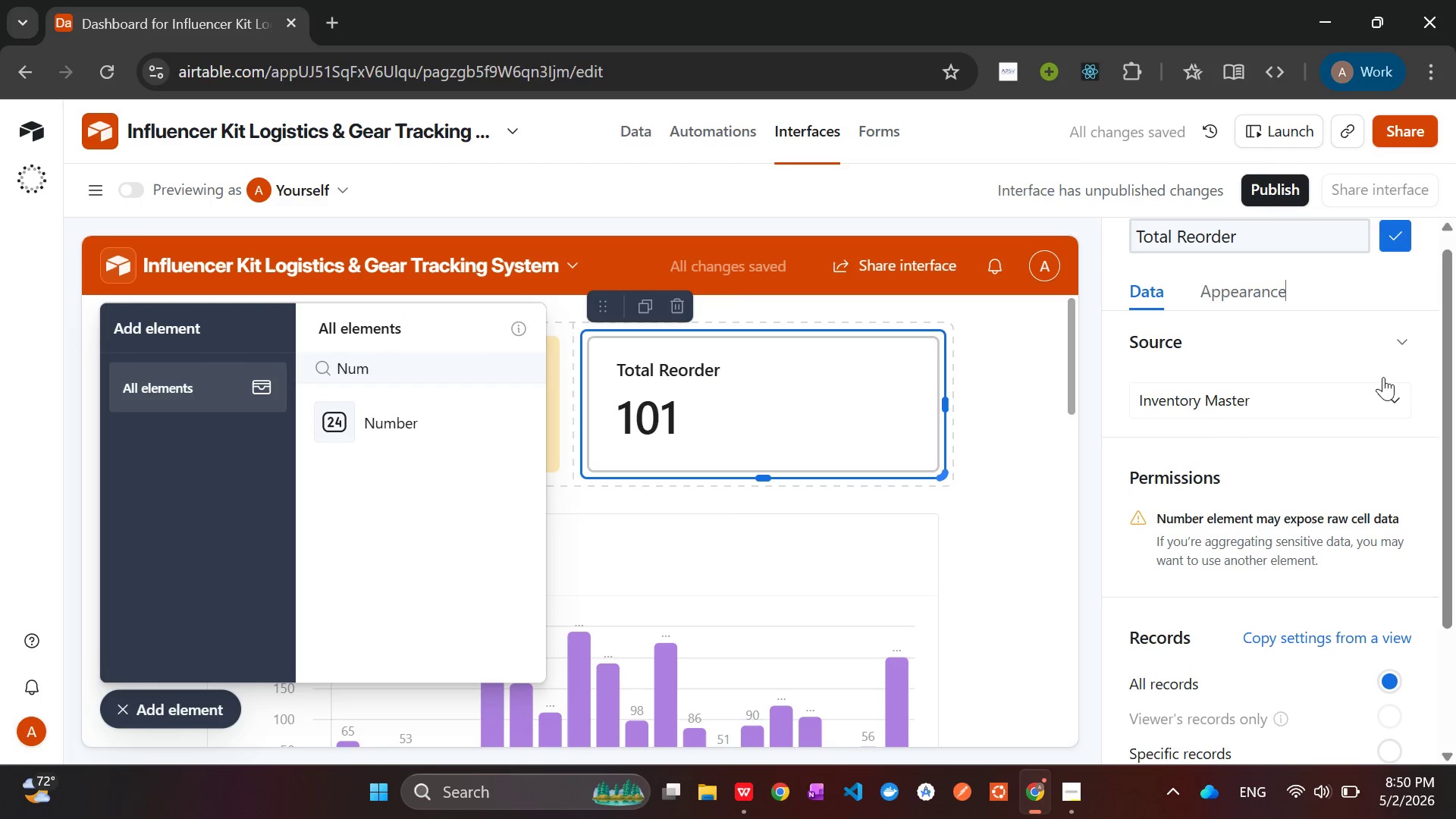 
mouse_move([1338, 518])
 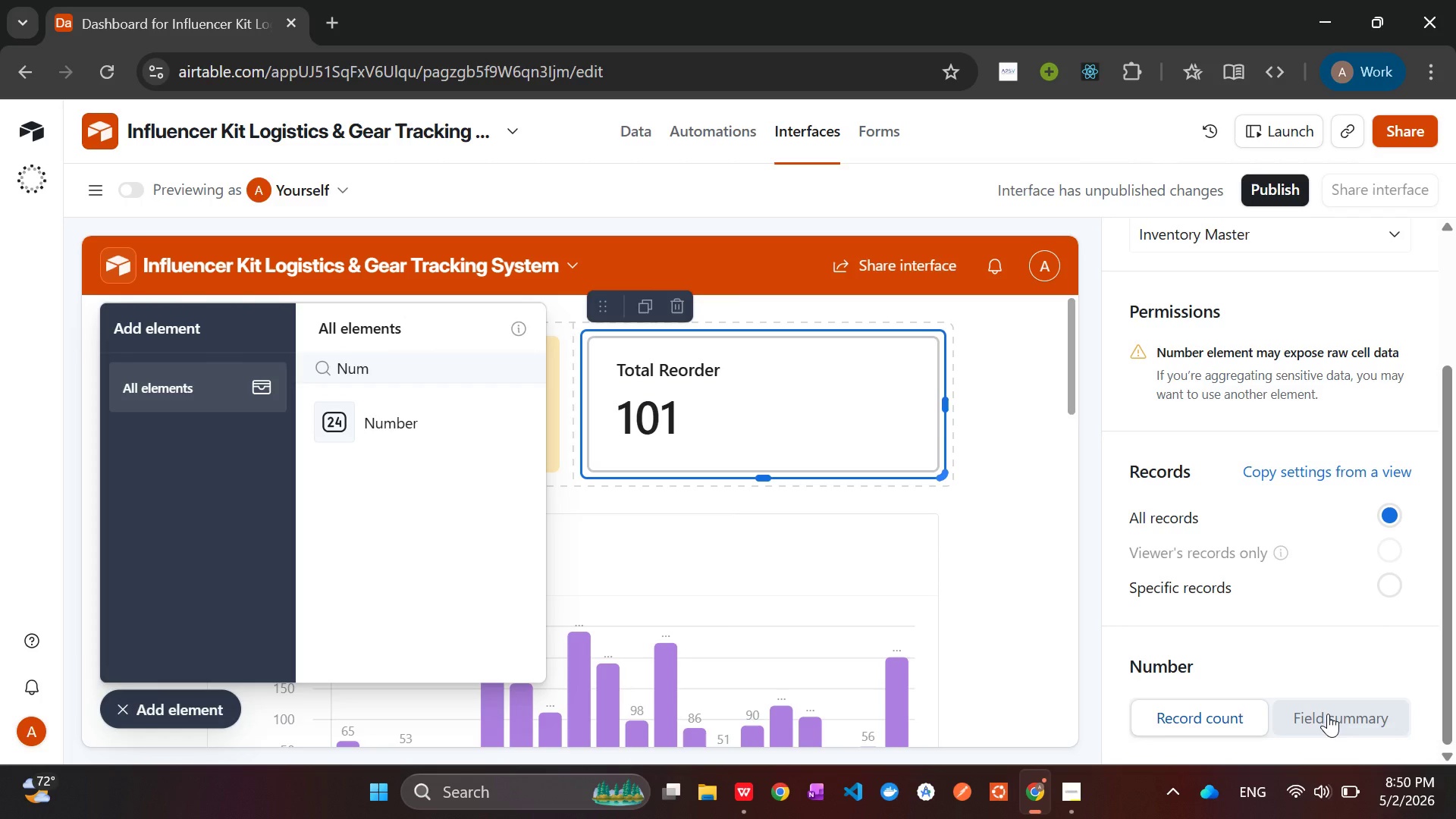 
left_click([1328, 714])
 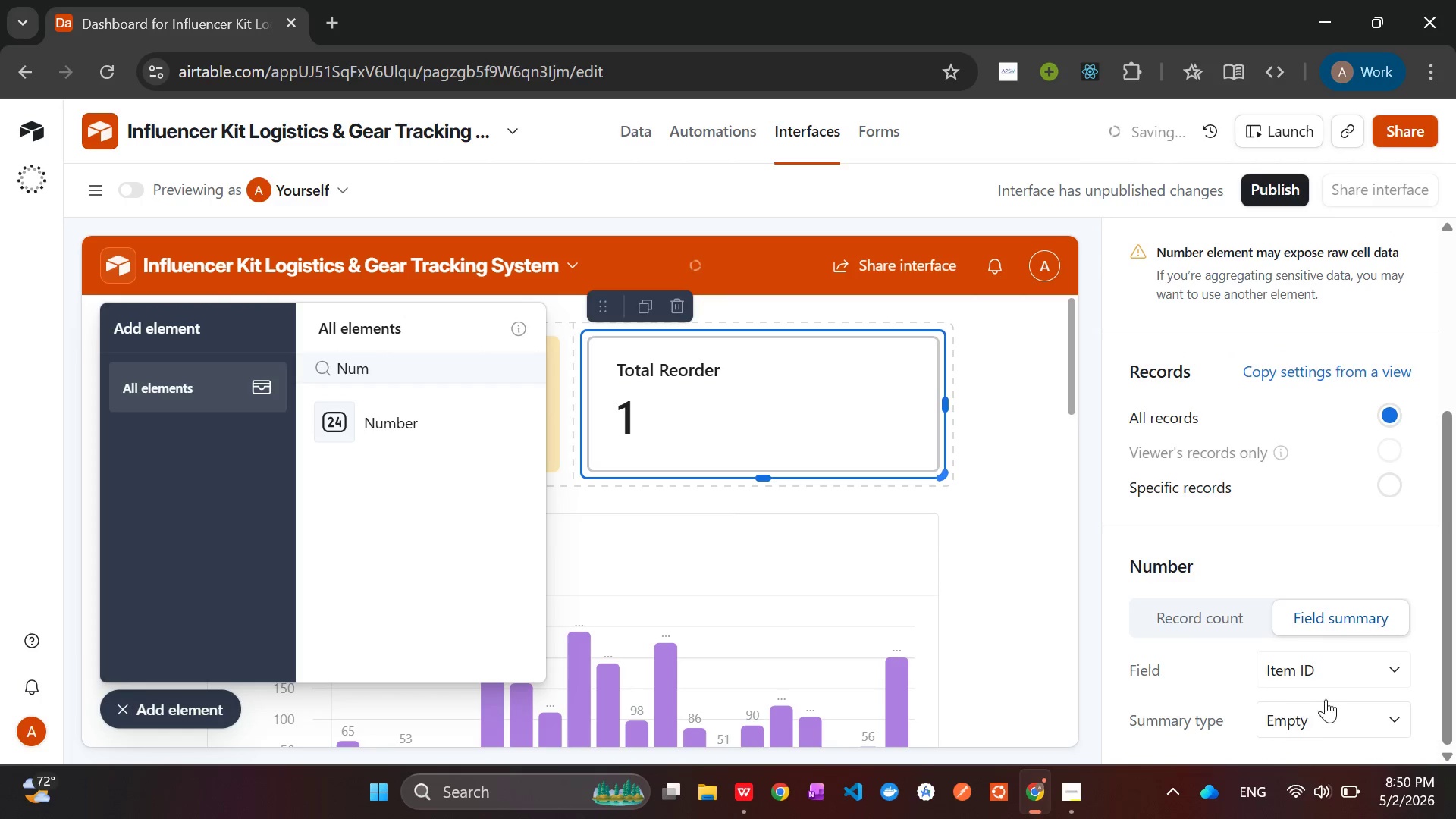 
mouse_move([1222, 538])
 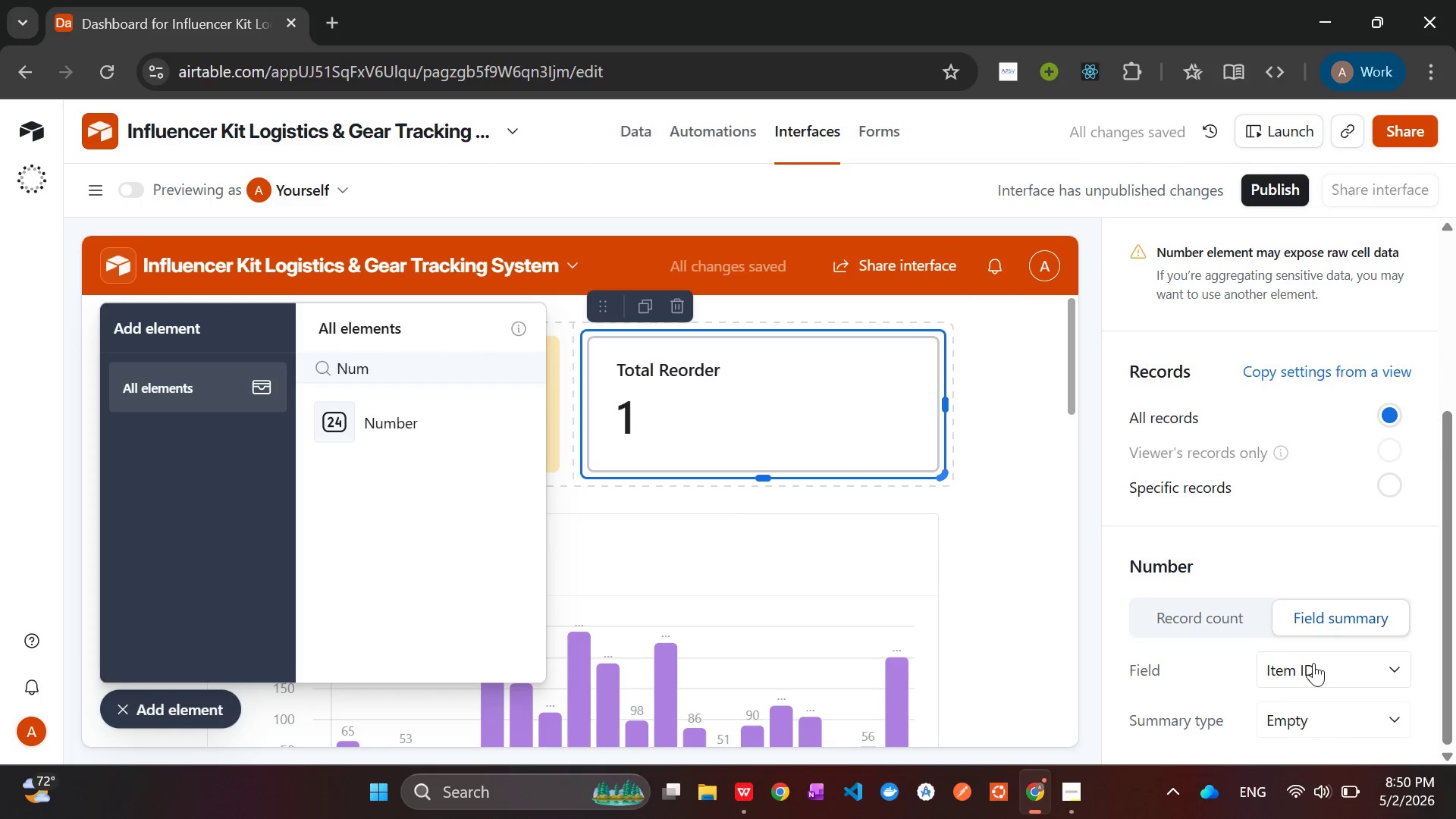 
left_click([1320, 667])
 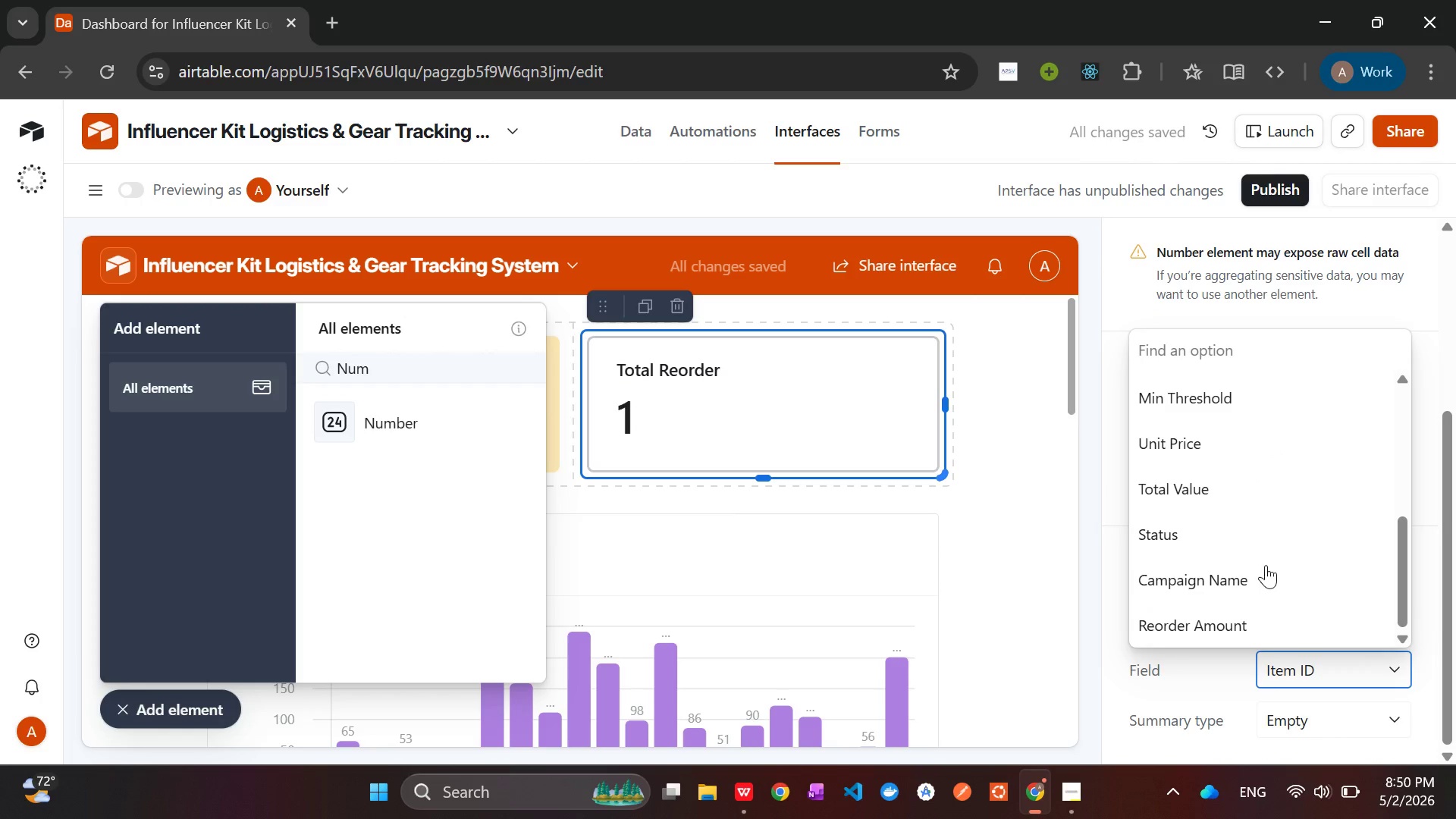 
left_click([1244, 617])
 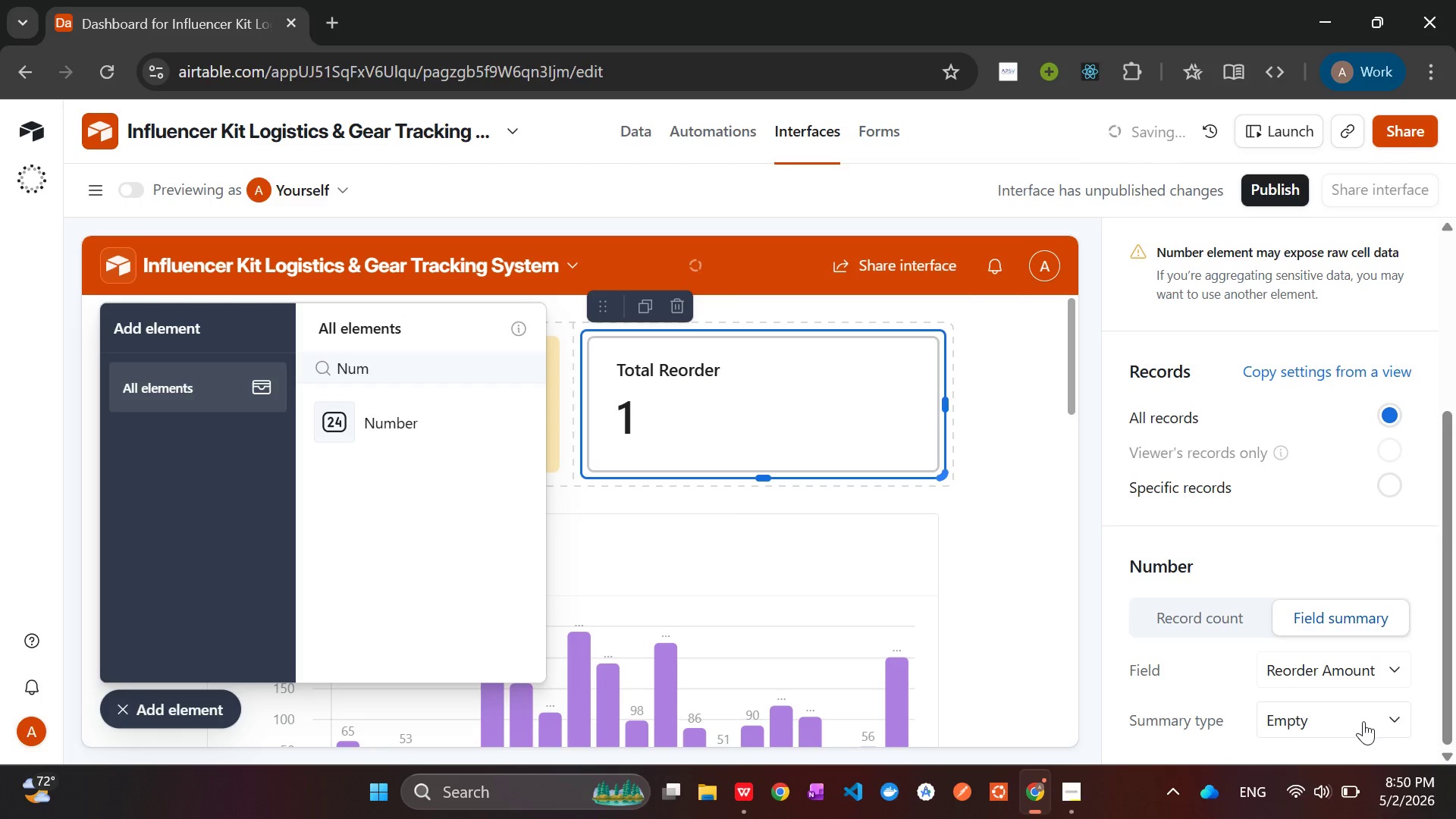 
left_click([1363, 721])
 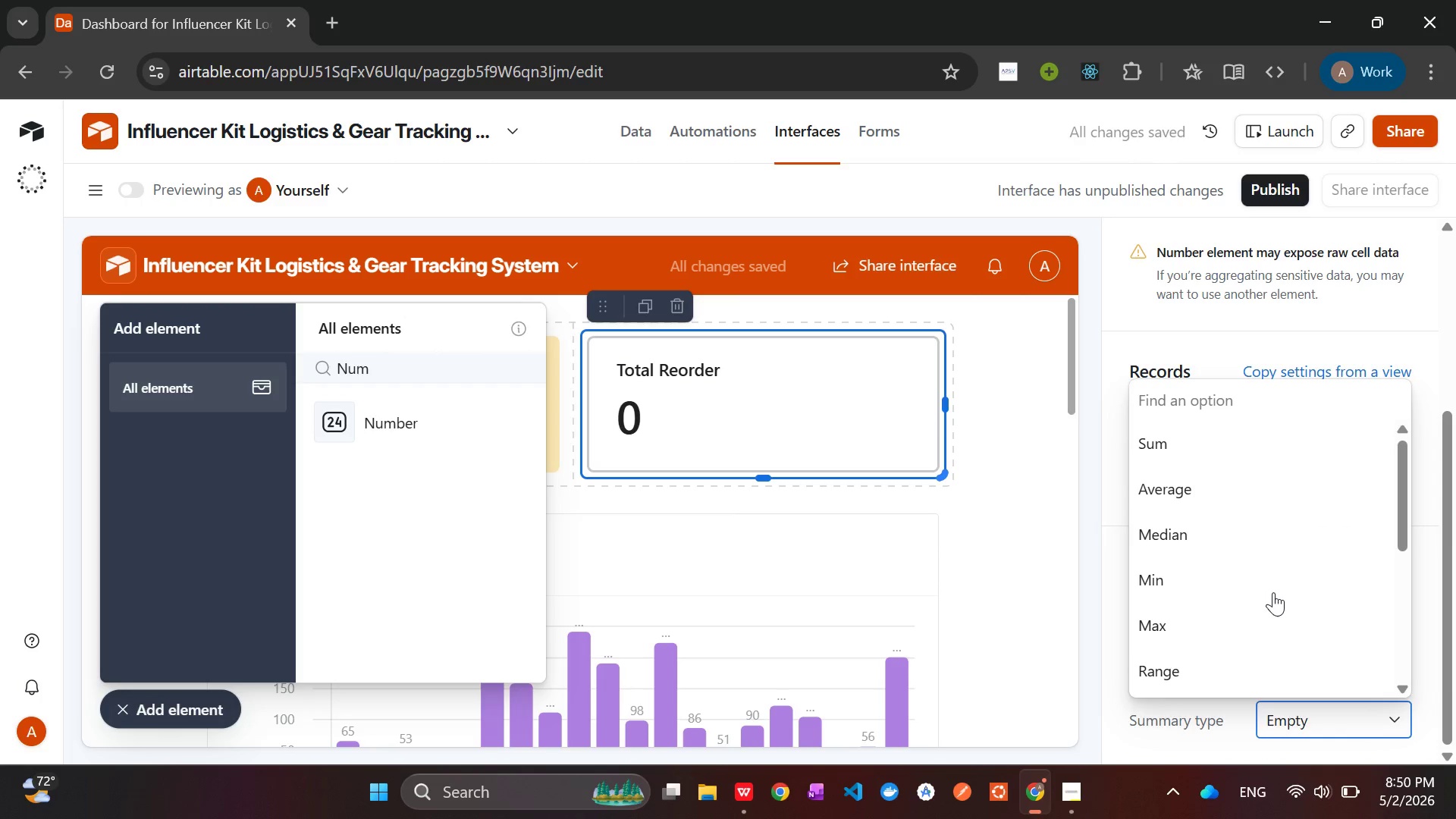 
left_click([1185, 447])
 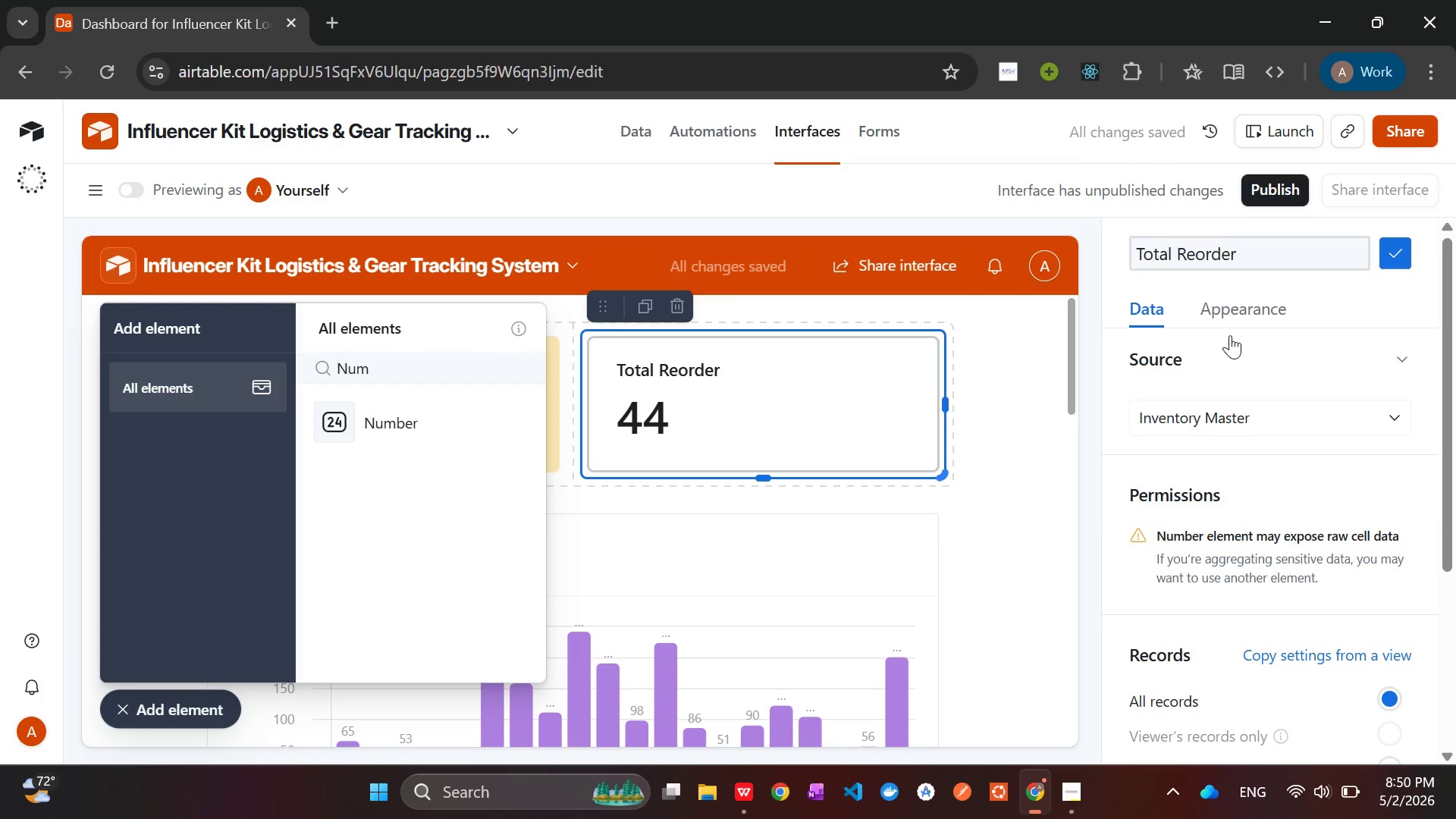 
left_click([1232, 314])
 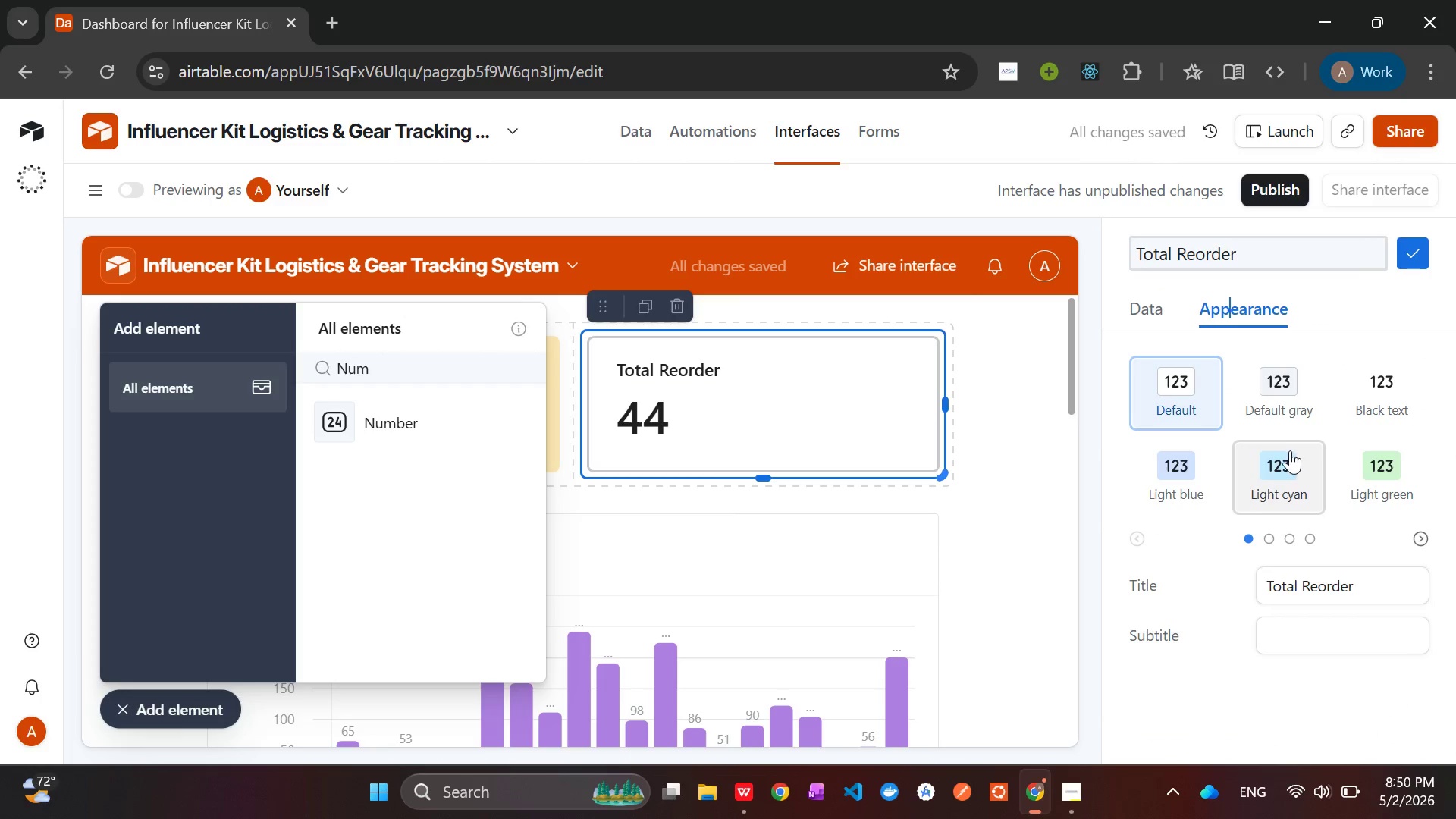 
left_click([1186, 485])
 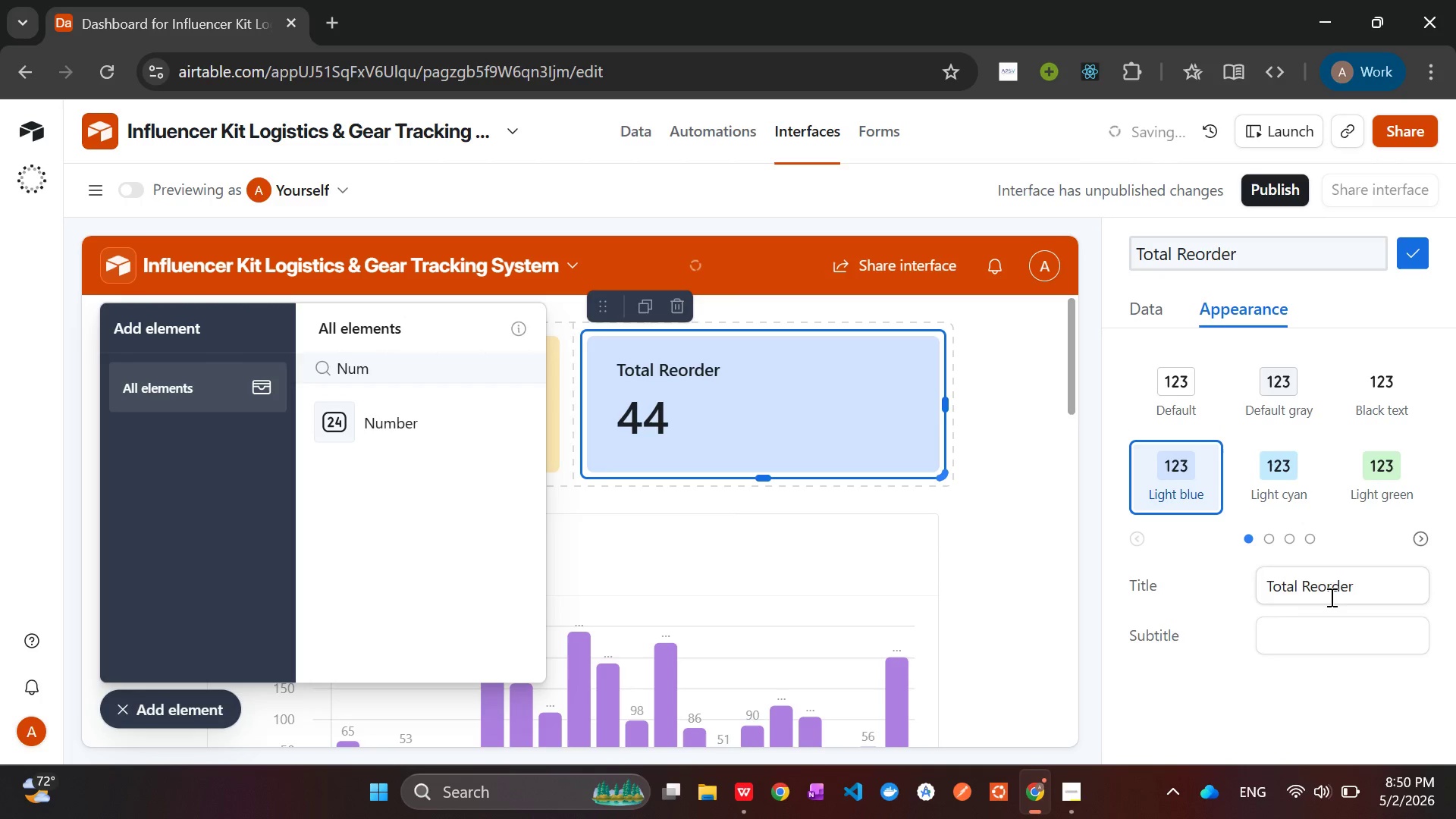 
left_click([1324, 629])
 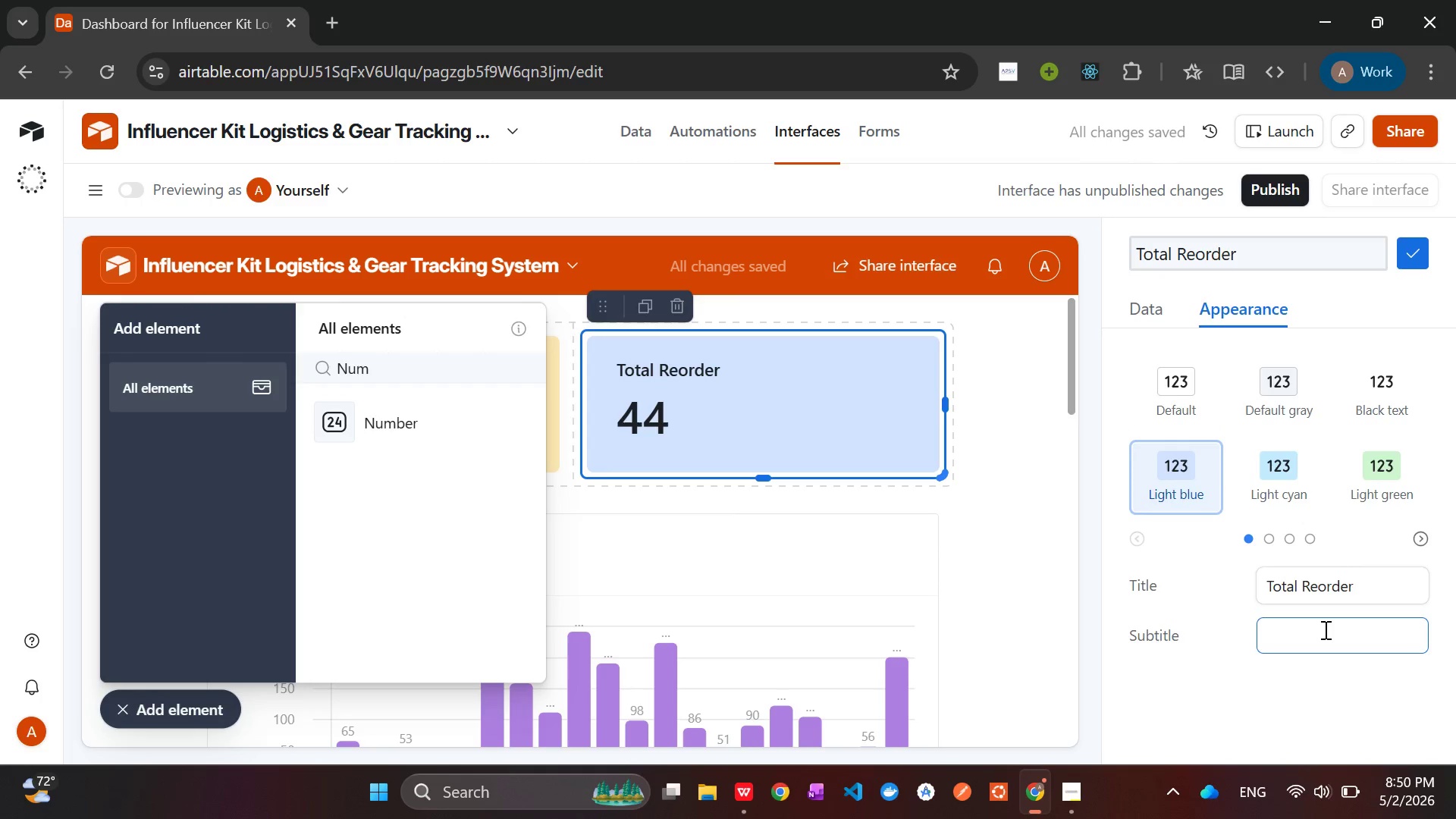 
type(Total reorder needed)
 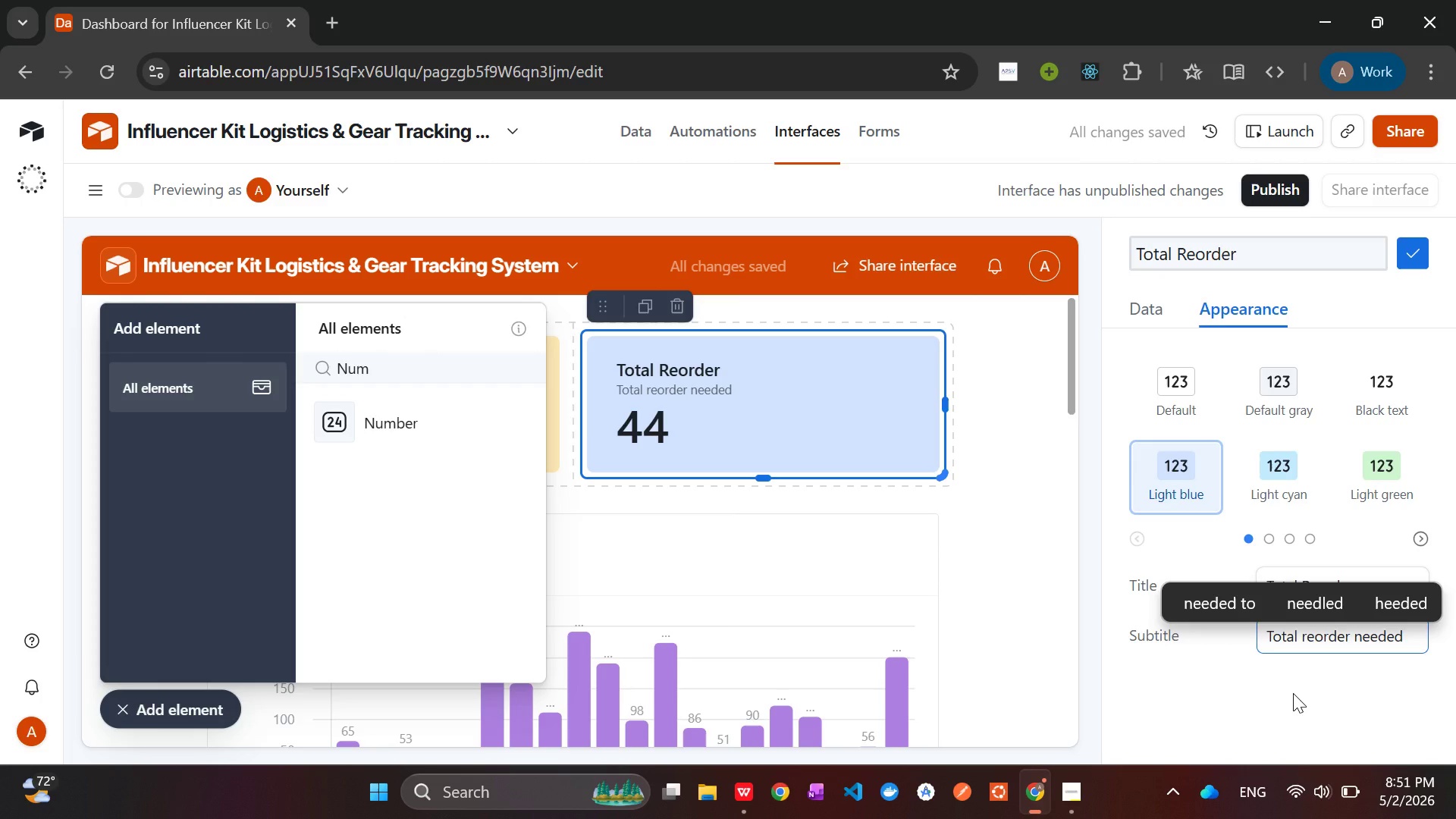 
left_click([1293, 693])
 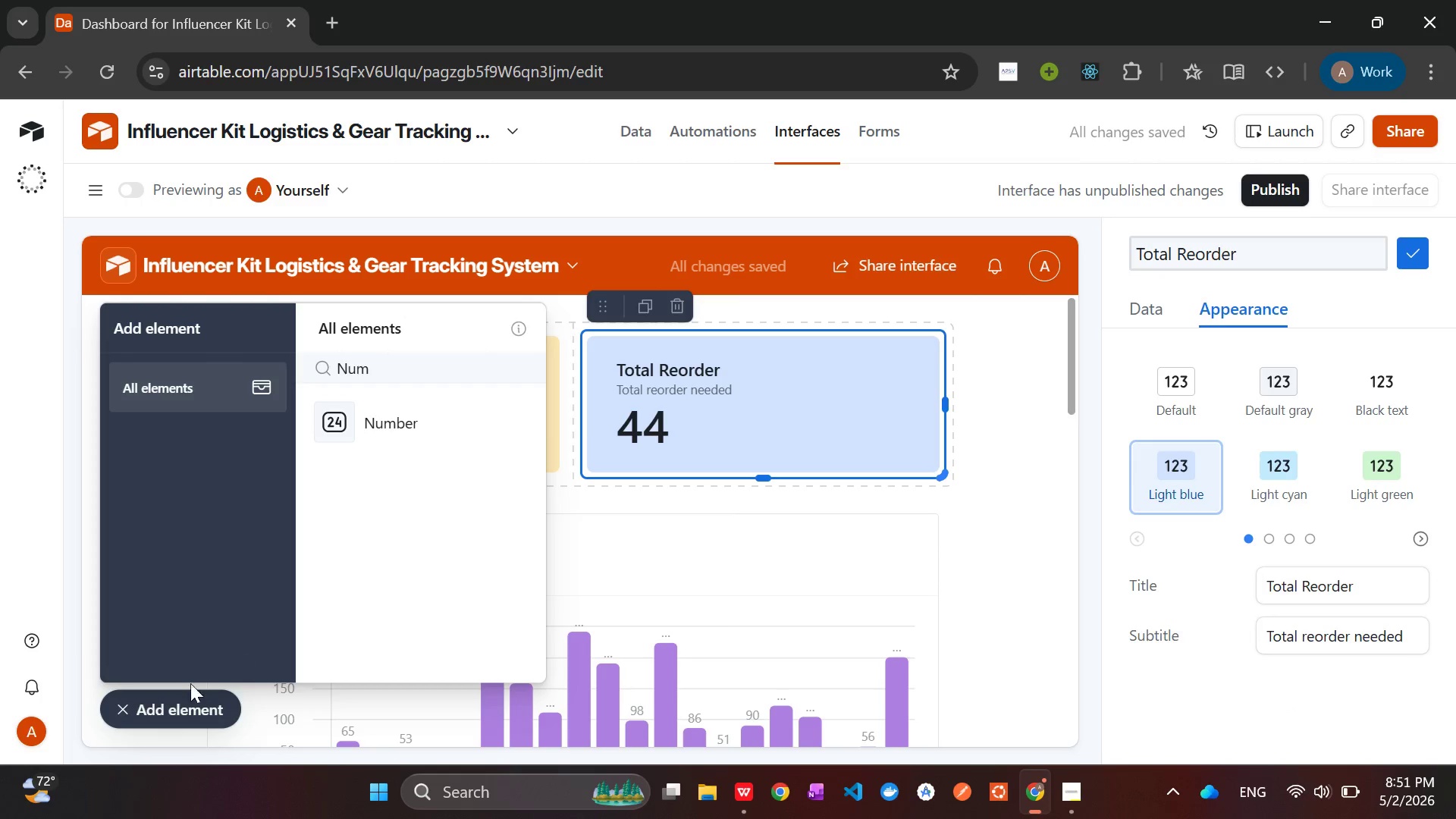 
left_click([171, 702])
 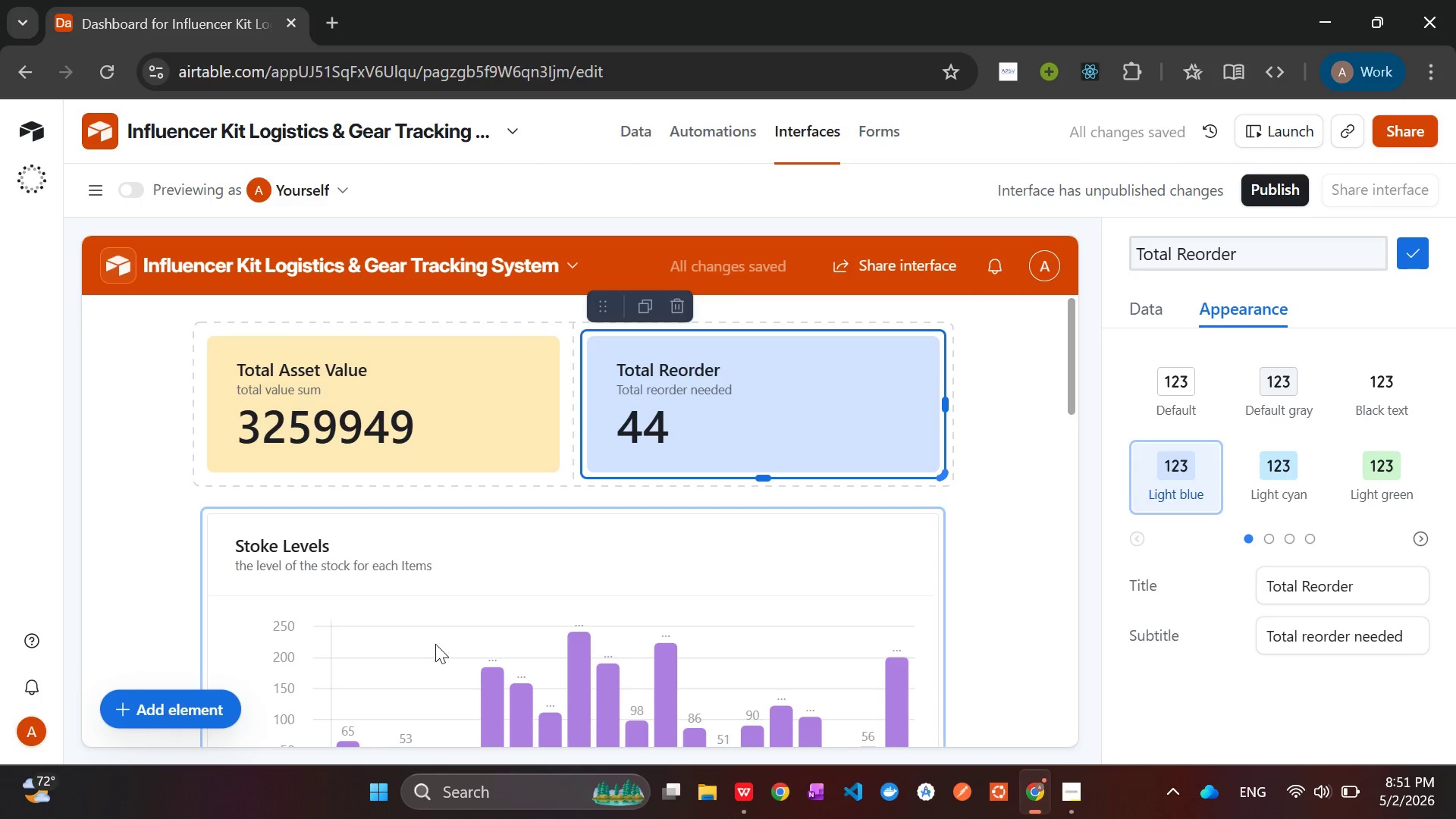 